 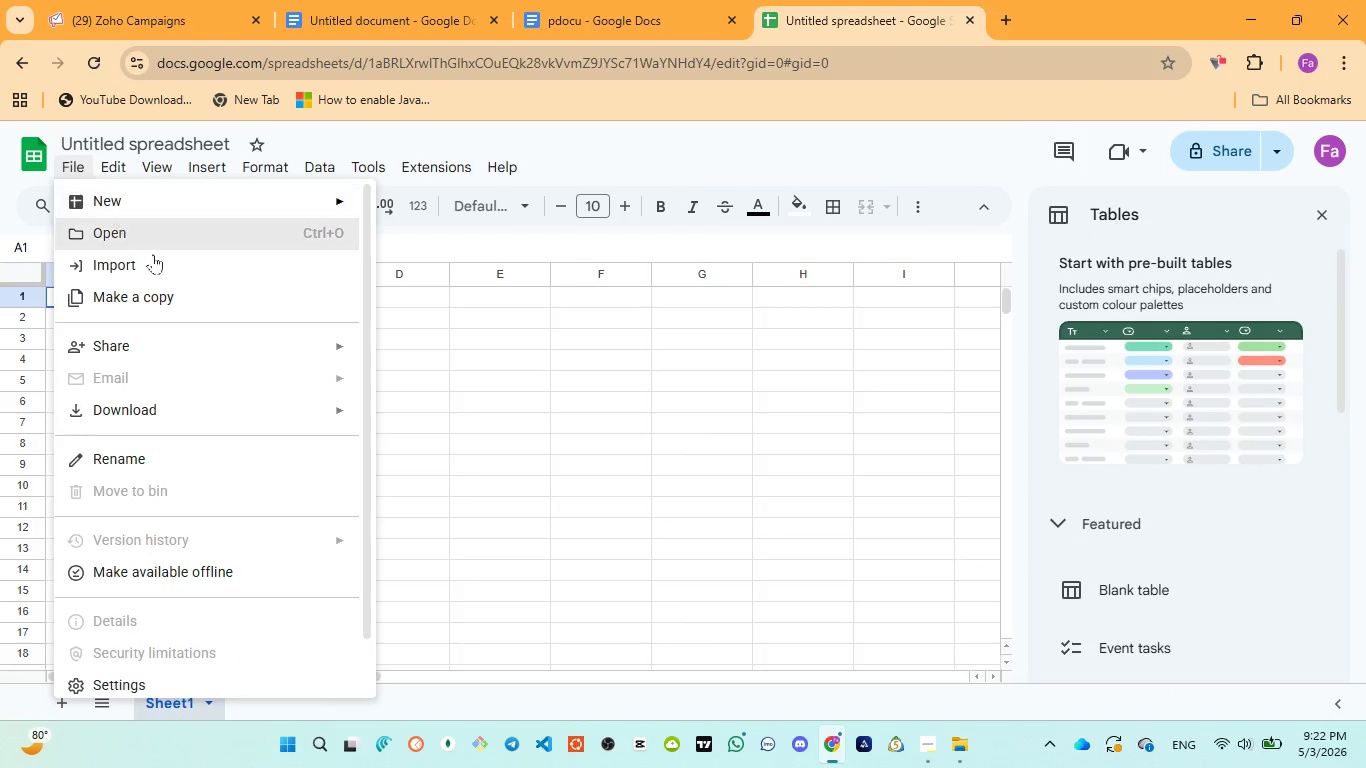 
left_click([189, 271])
 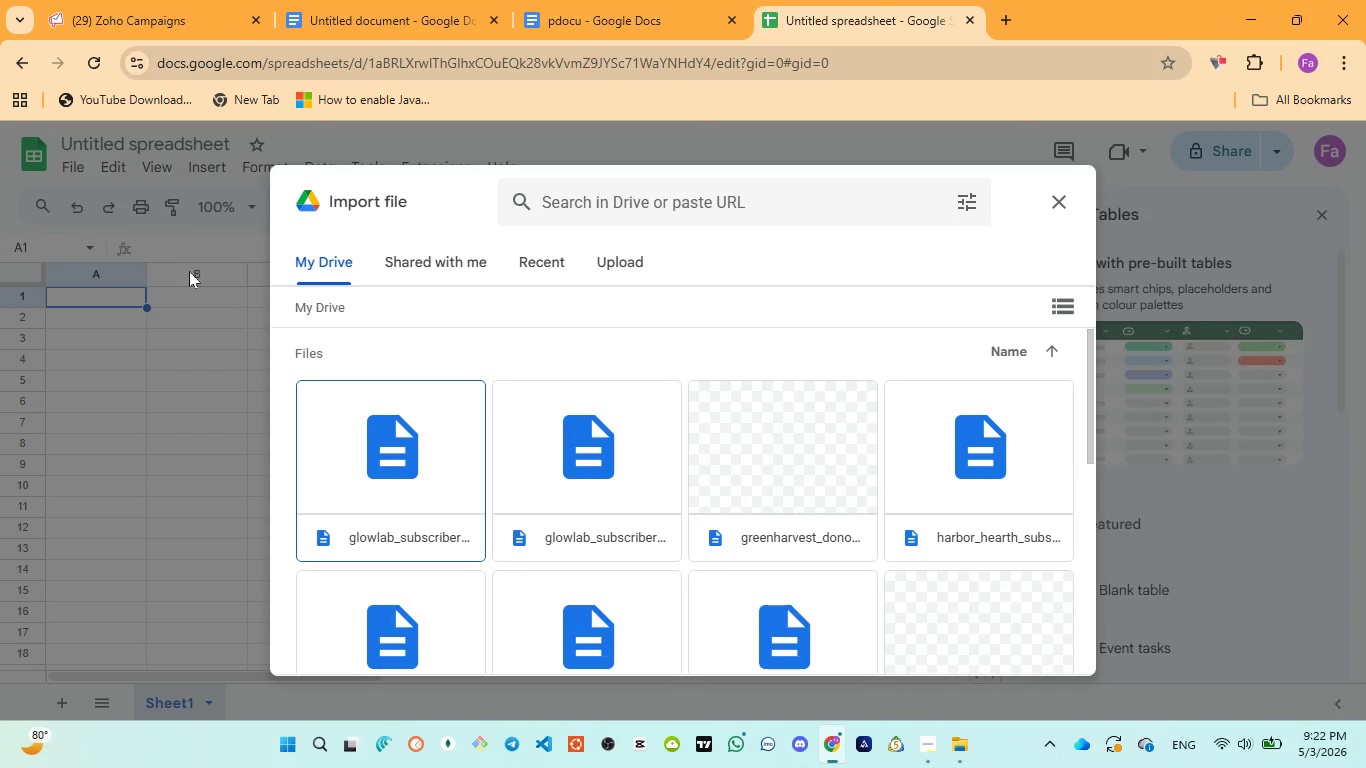 
left_click([619, 253])
 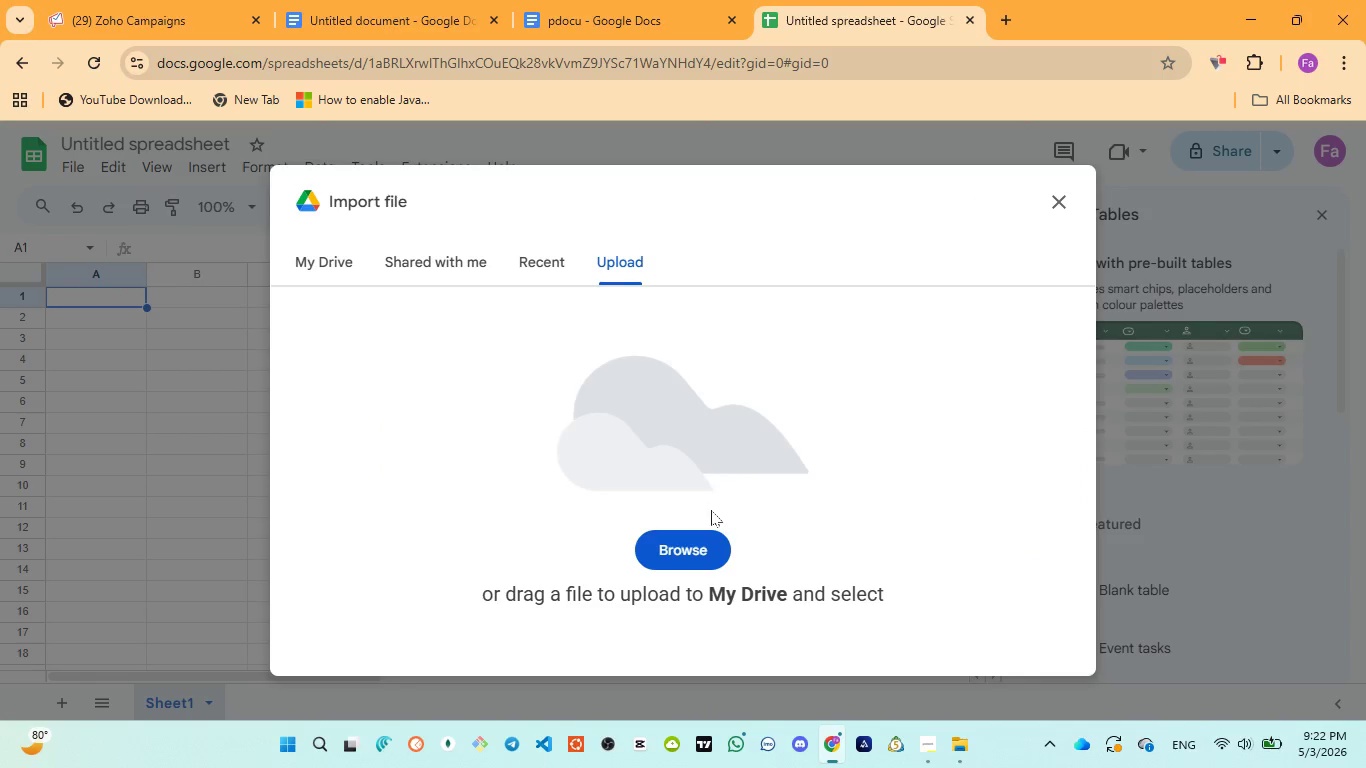 
left_click([690, 558])
 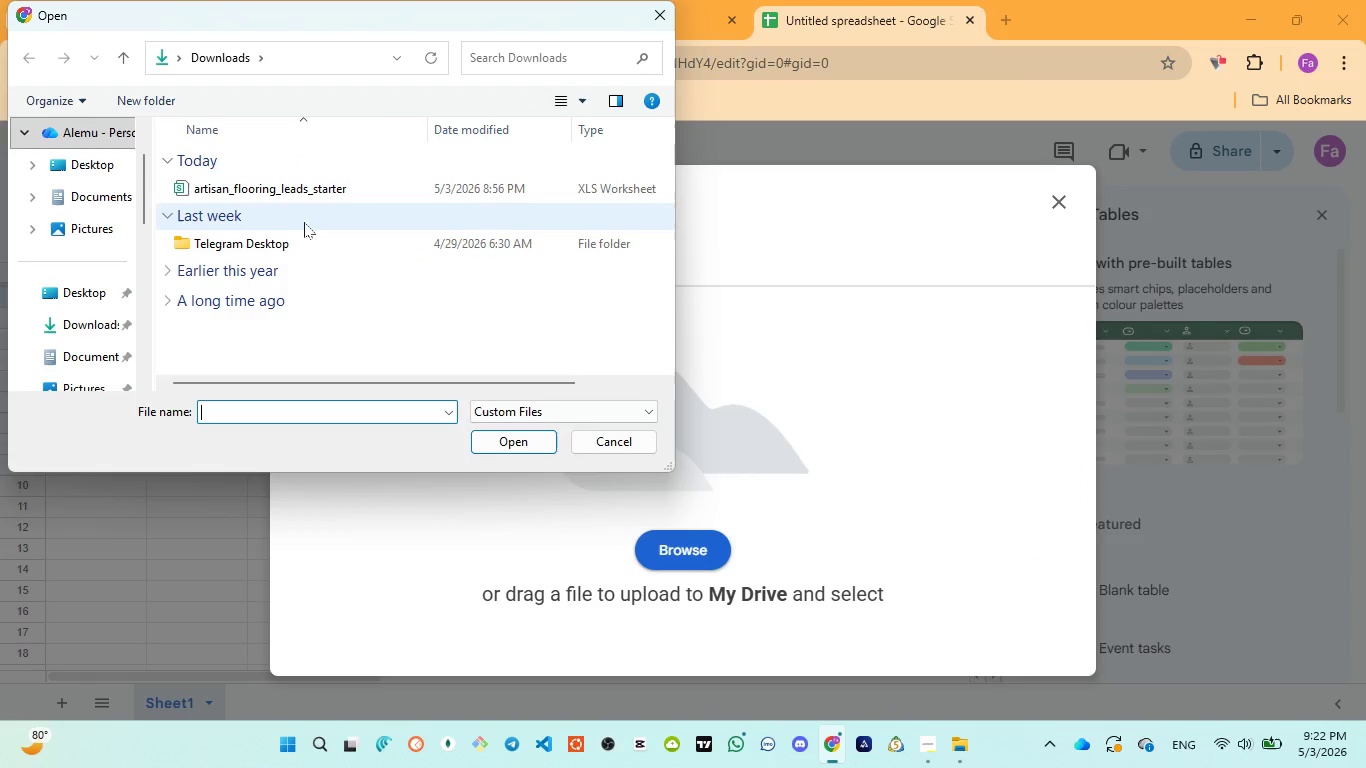 
left_click([291, 189])
 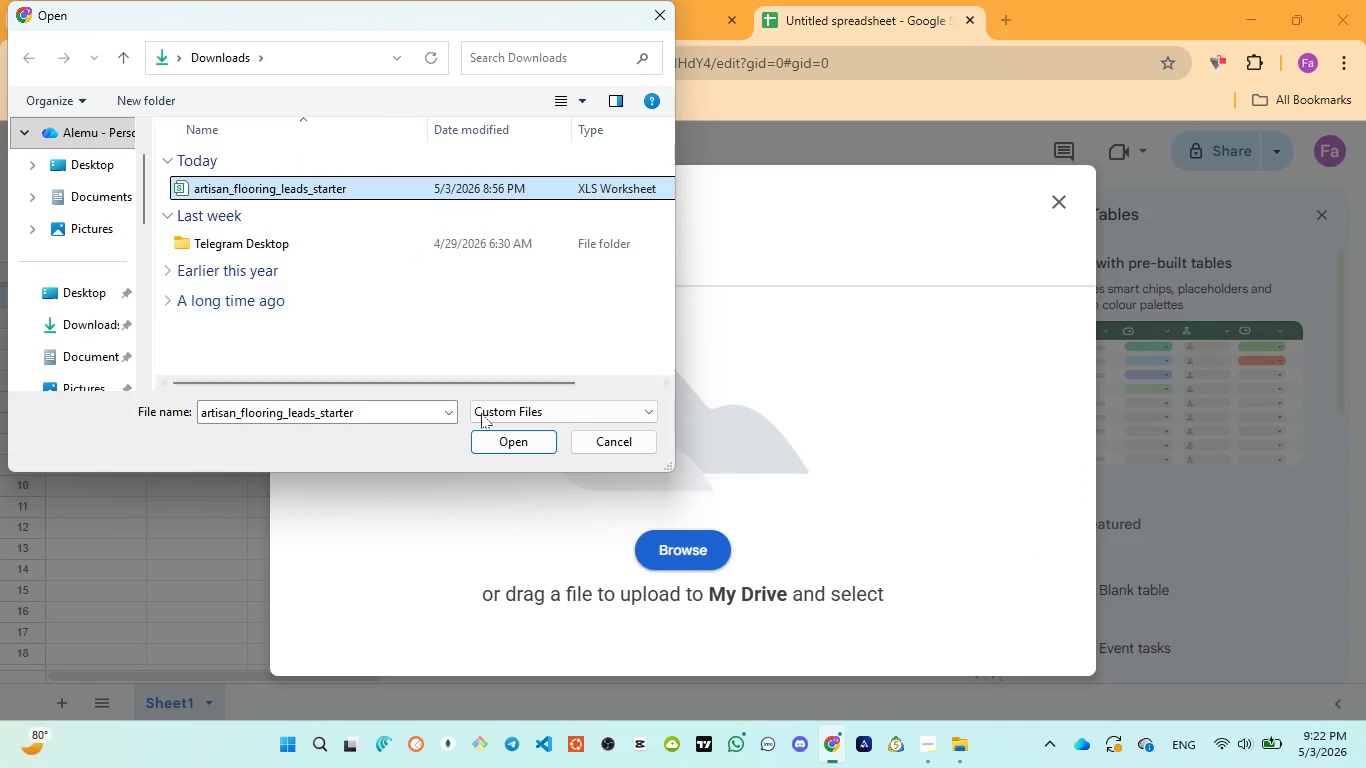 
mouse_move([491, 446])
 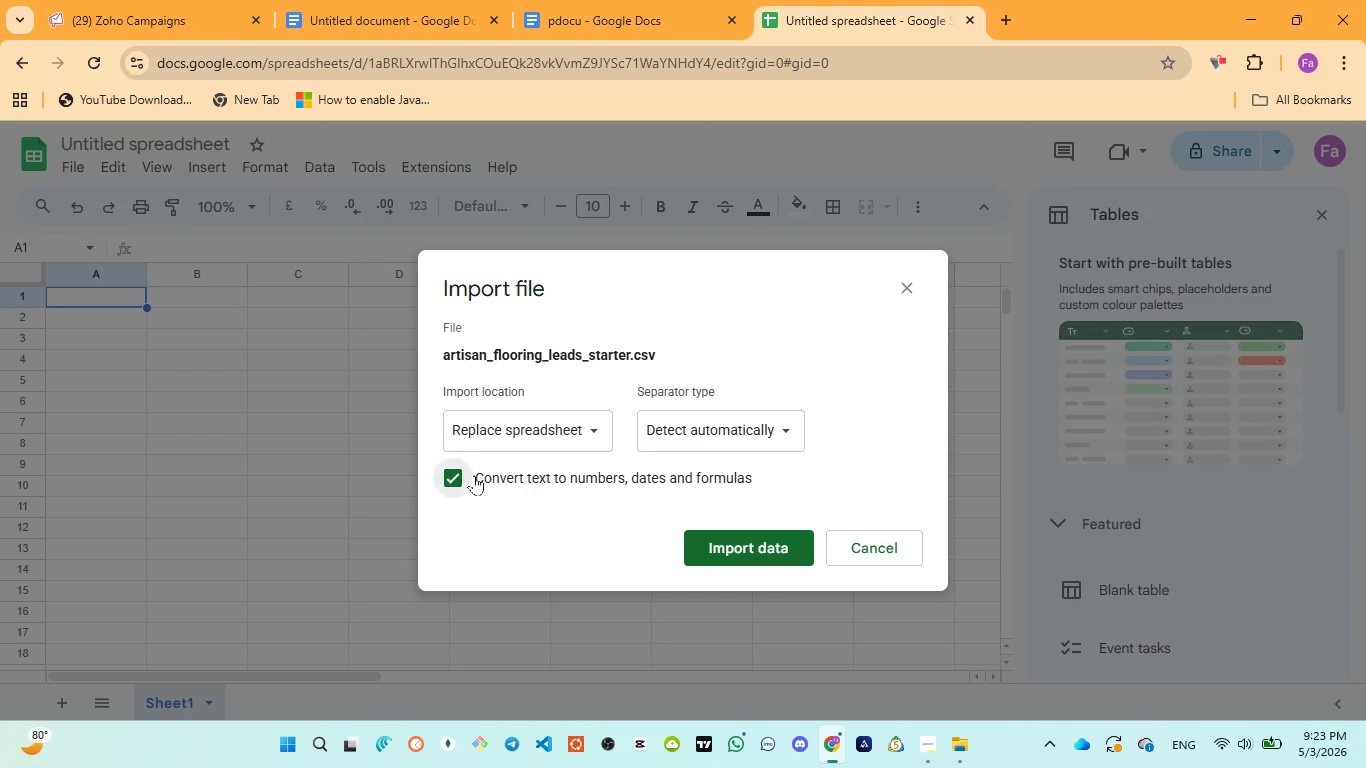 
left_click([474, 475])
 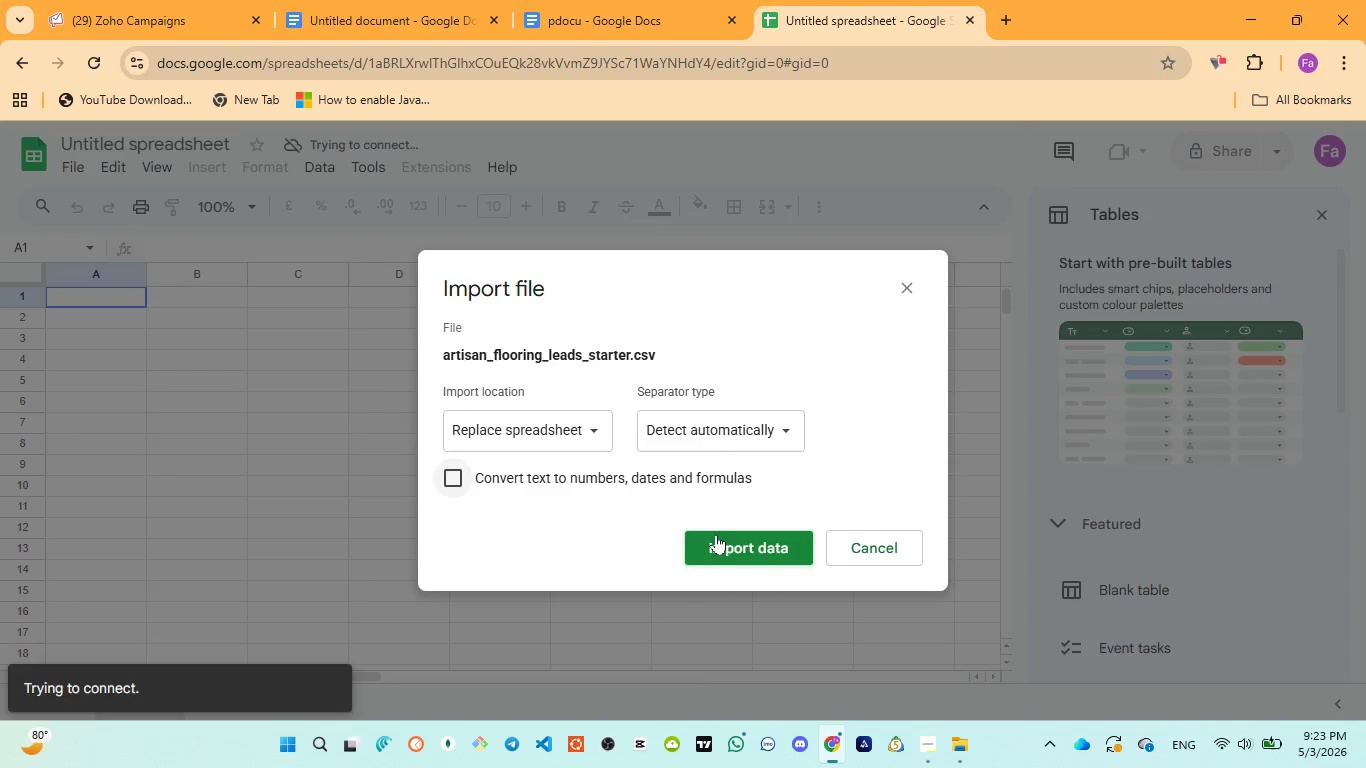 
left_click([729, 543])
 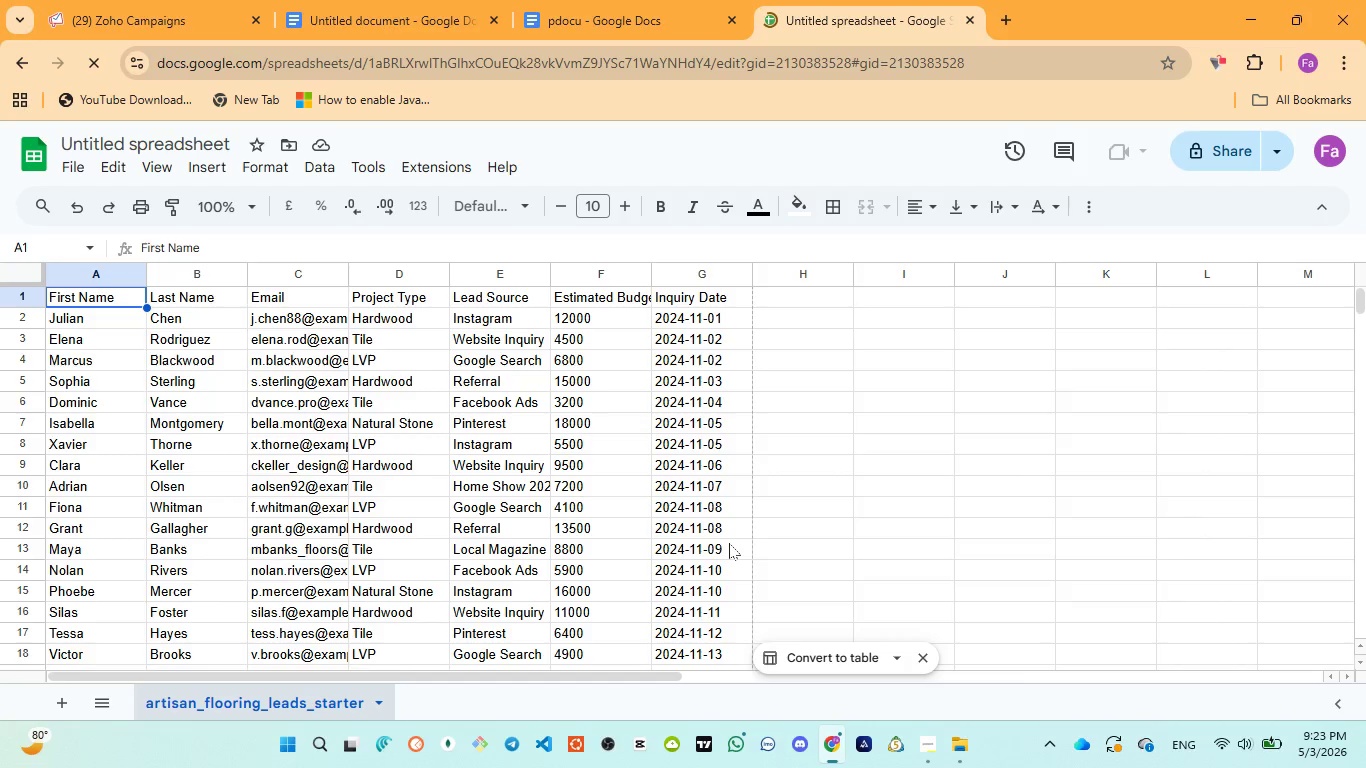 
wait(12.86)
 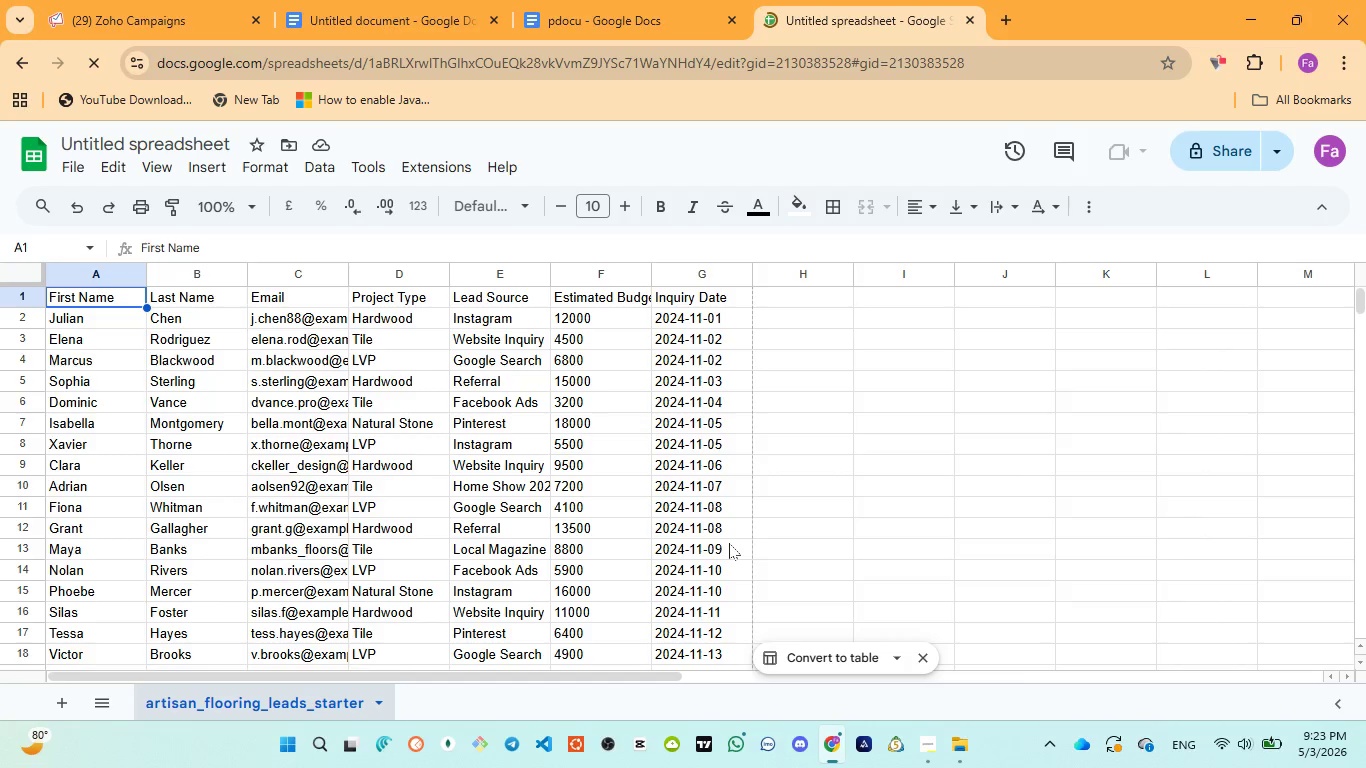 
left_click([183, 293])
 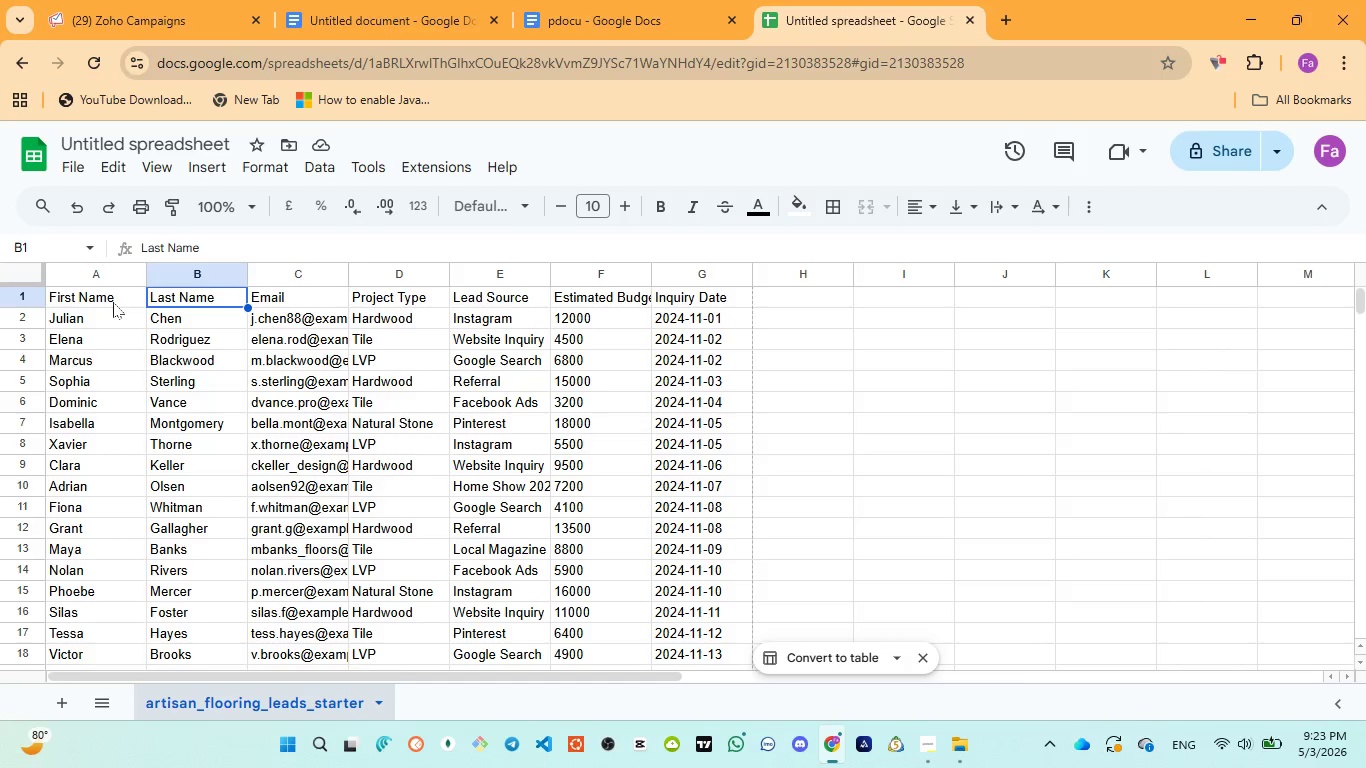 
left_click([107, 303])
 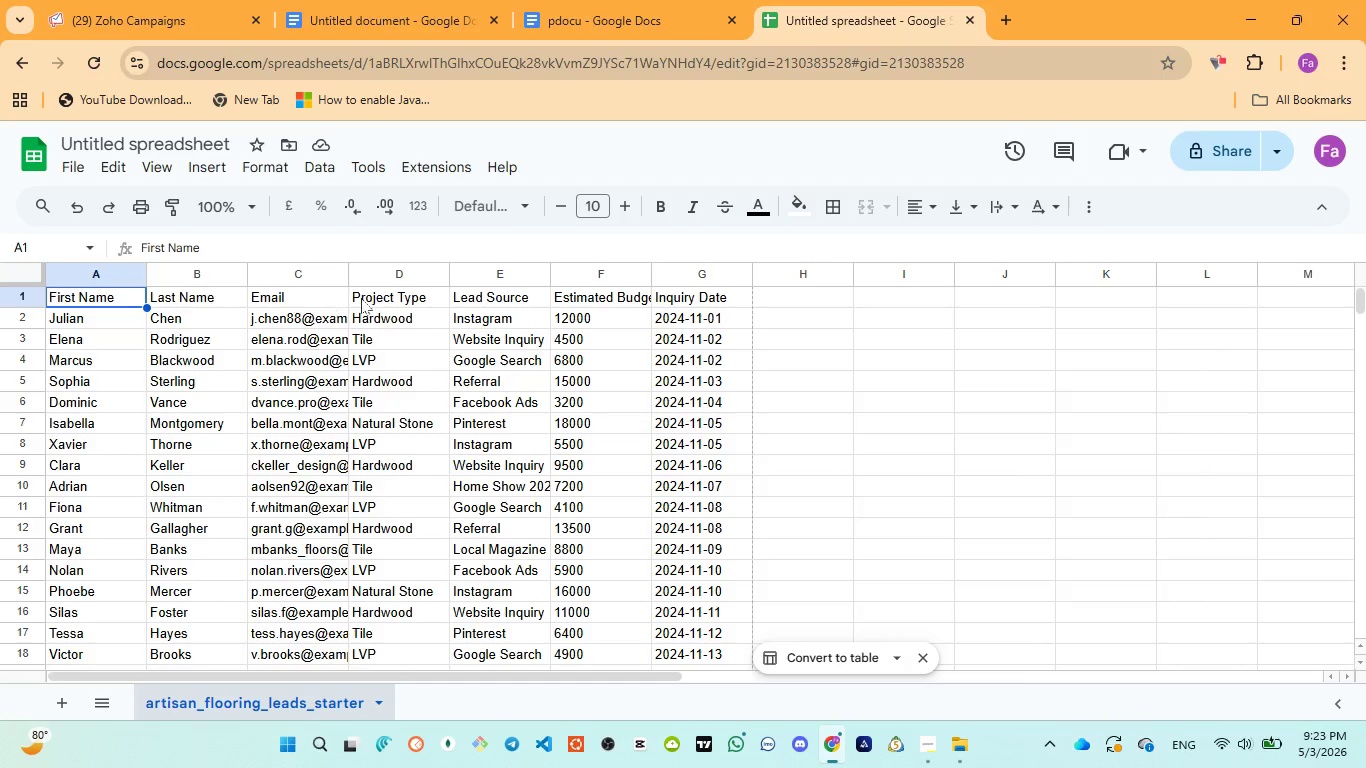 
left_click([402, 291])
 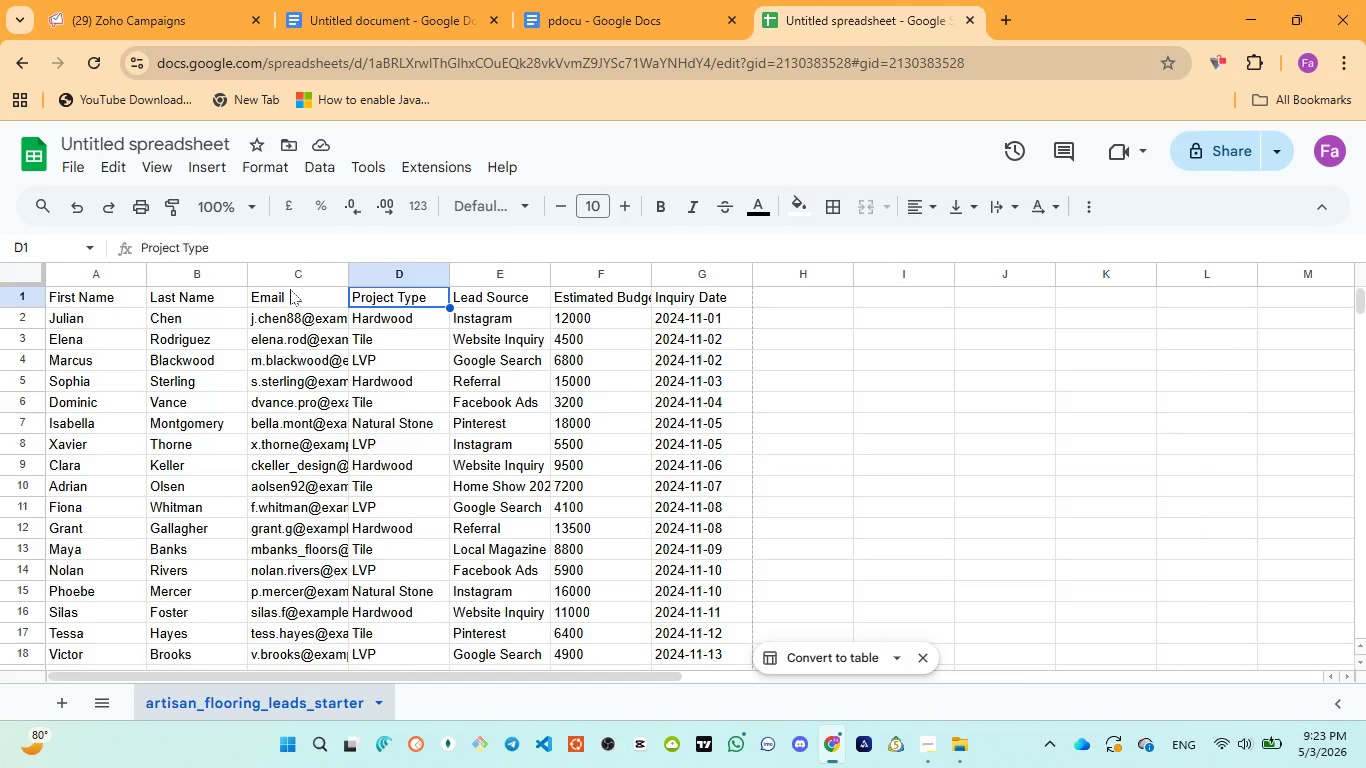 
left_click([290, 289])
 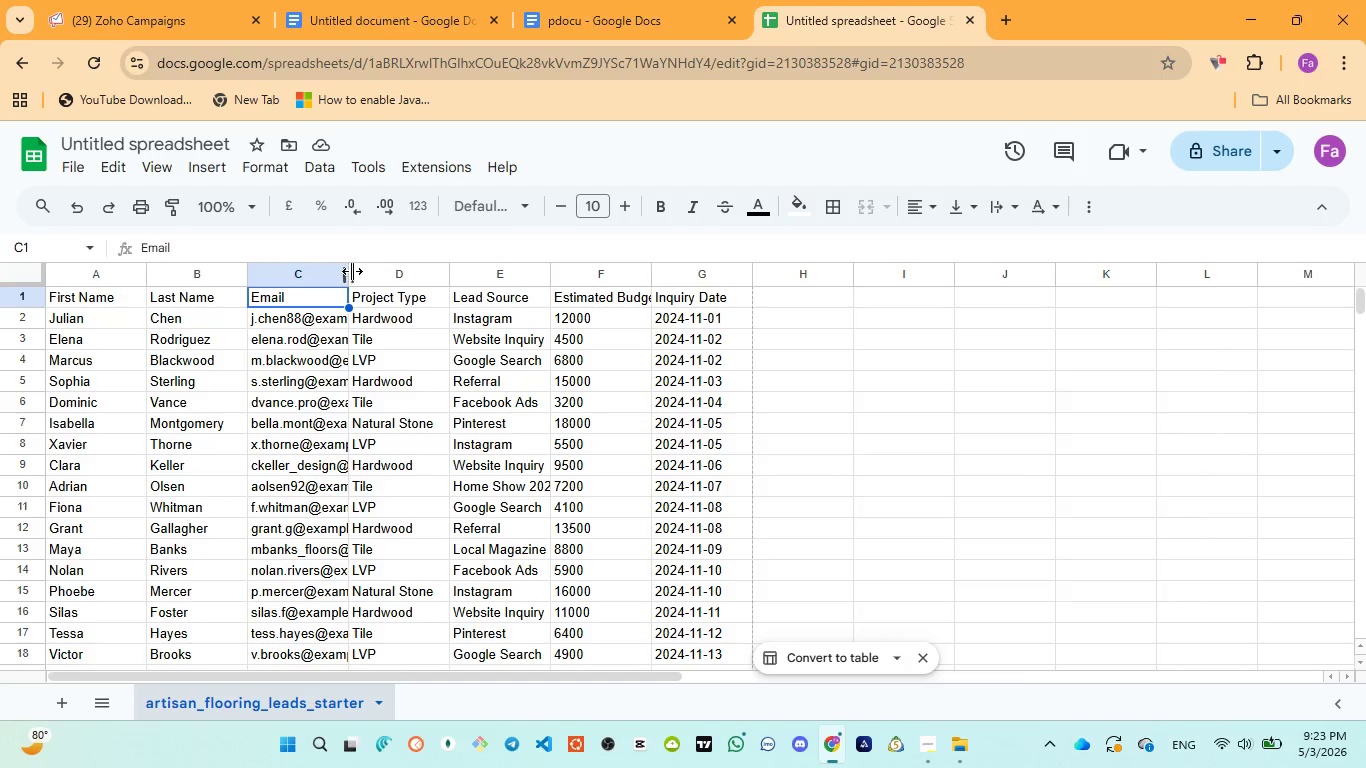 
left_click_drag(start_coordinate=[352, 271], to_coordinate=[458, 270])
 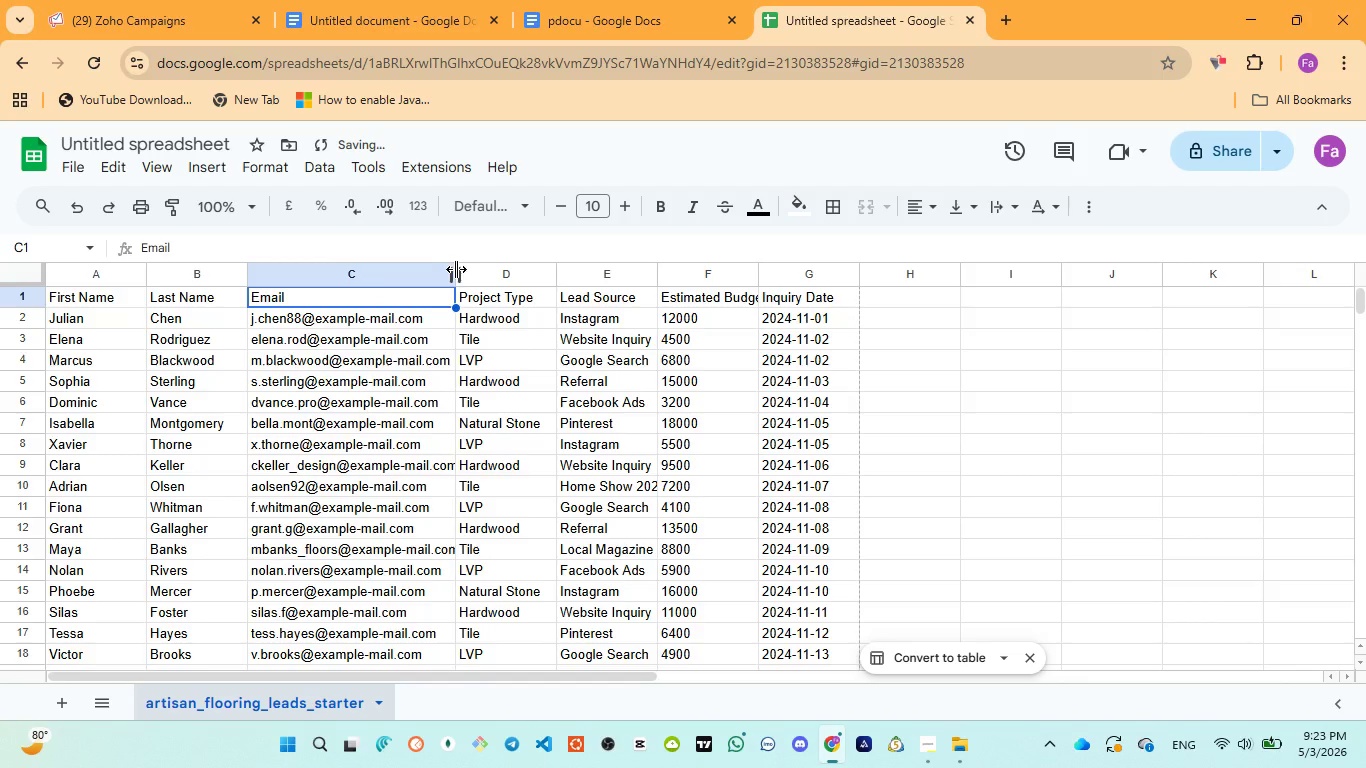 
left_click_drag(start_coordinate=[456, 269], to_coordinate=[504, 269])
 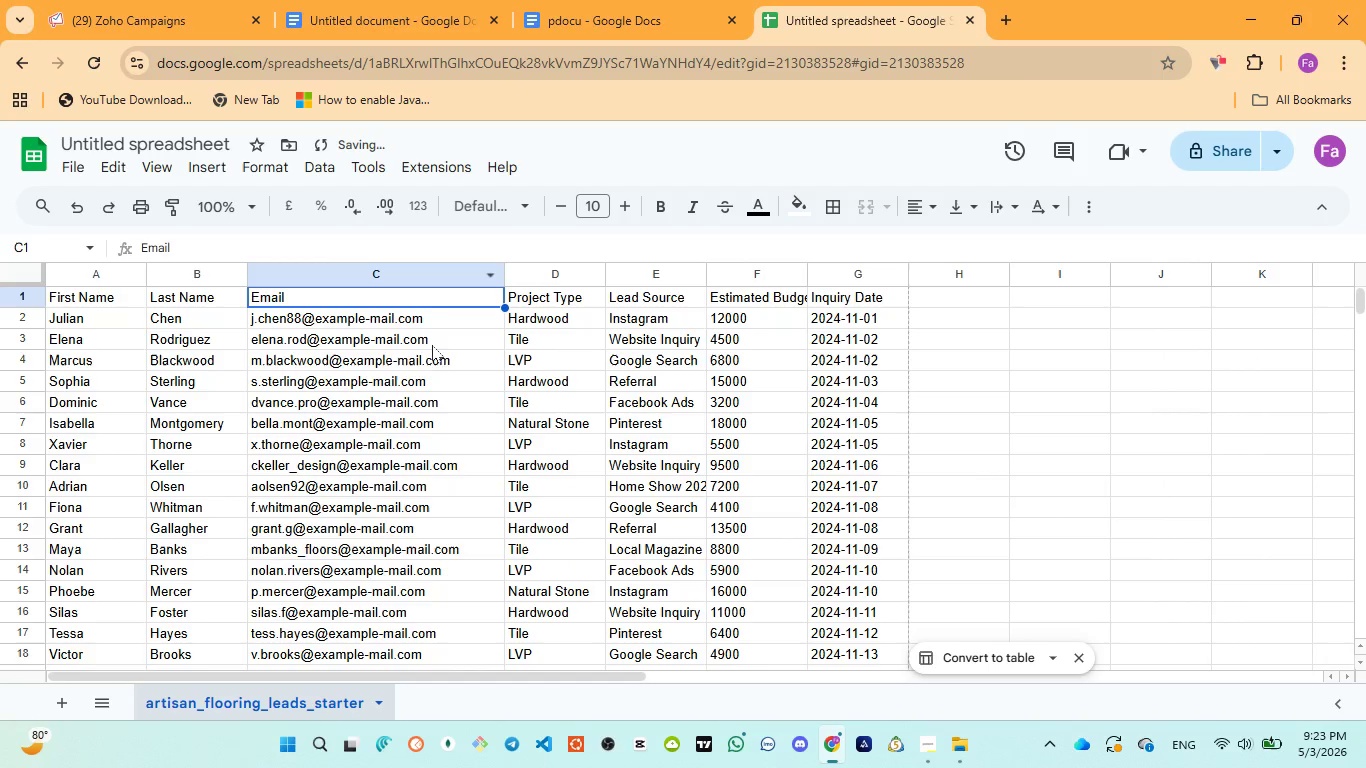 
scroll: coordinate [429, 359], scroll_direction: down, amount: 5.0
 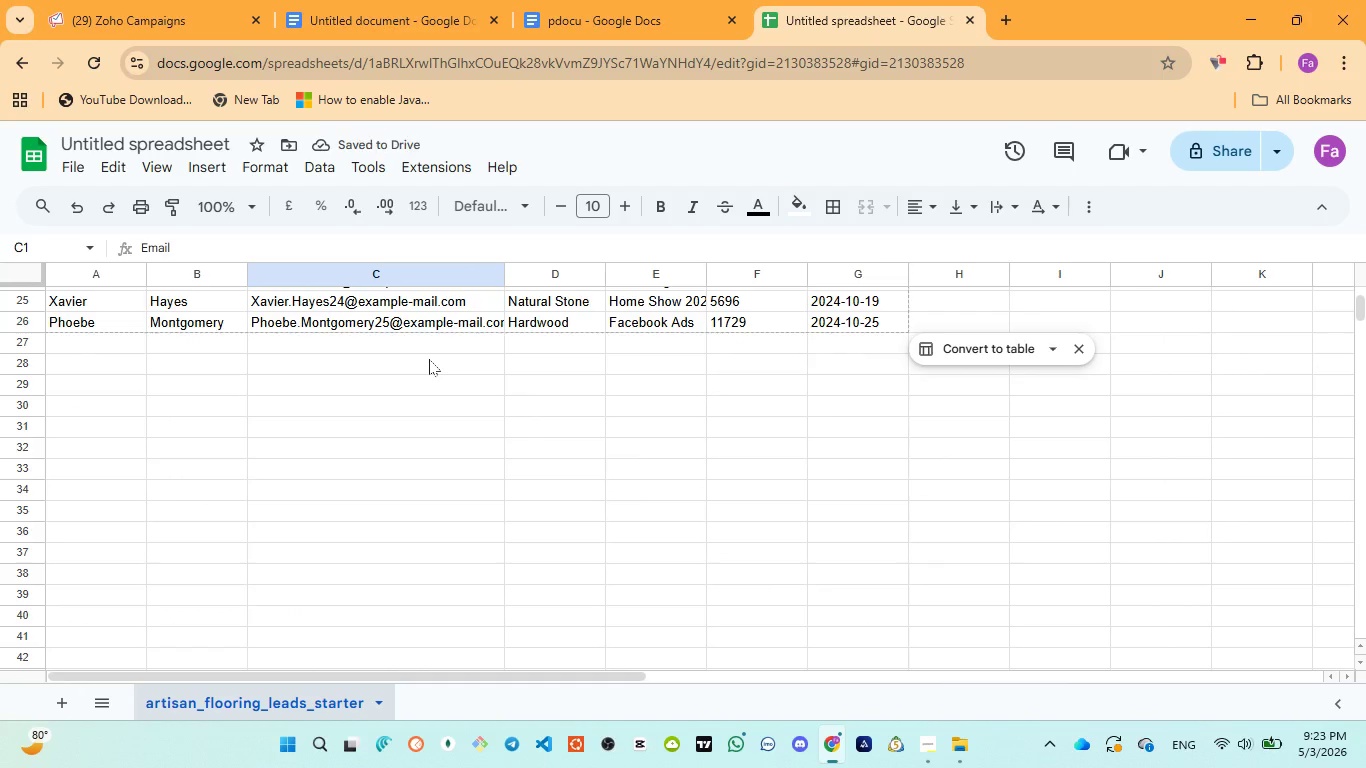 
scroll: coordinate [429, 359], scroll_direction: up, amount: 6.0
 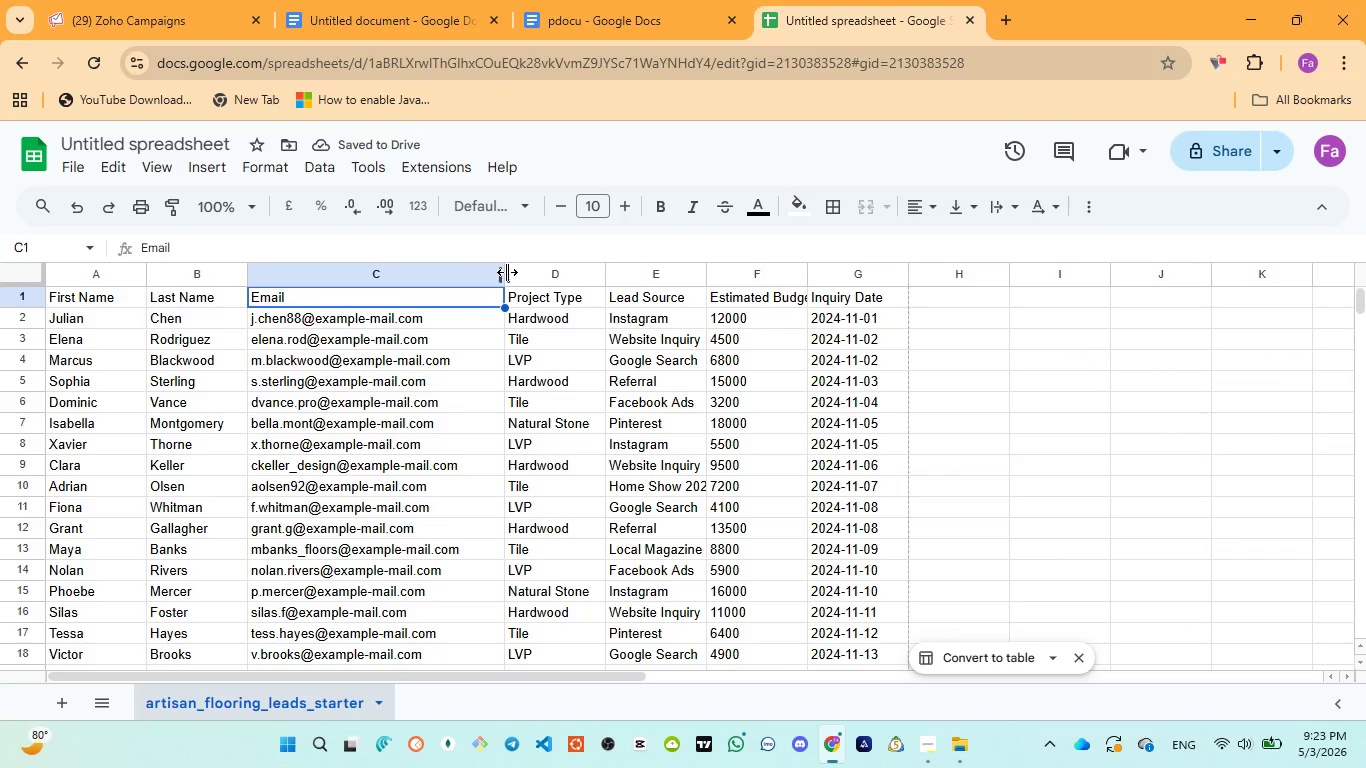 
left_click_drag(start_coordinate=[507, 272], to_coordinate=[551, 271])
 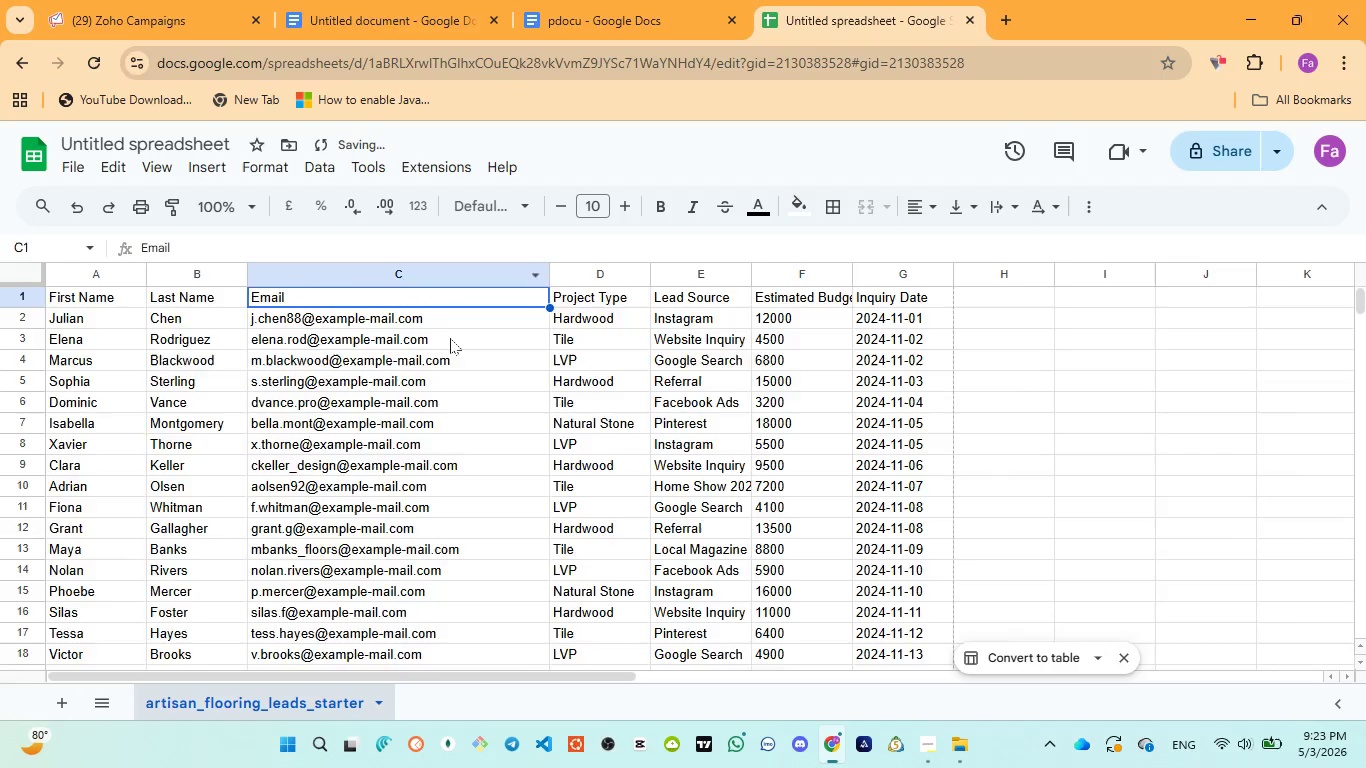 
scroll: coordinate [448, 342], scroll_direction: down, amount: 3.0
 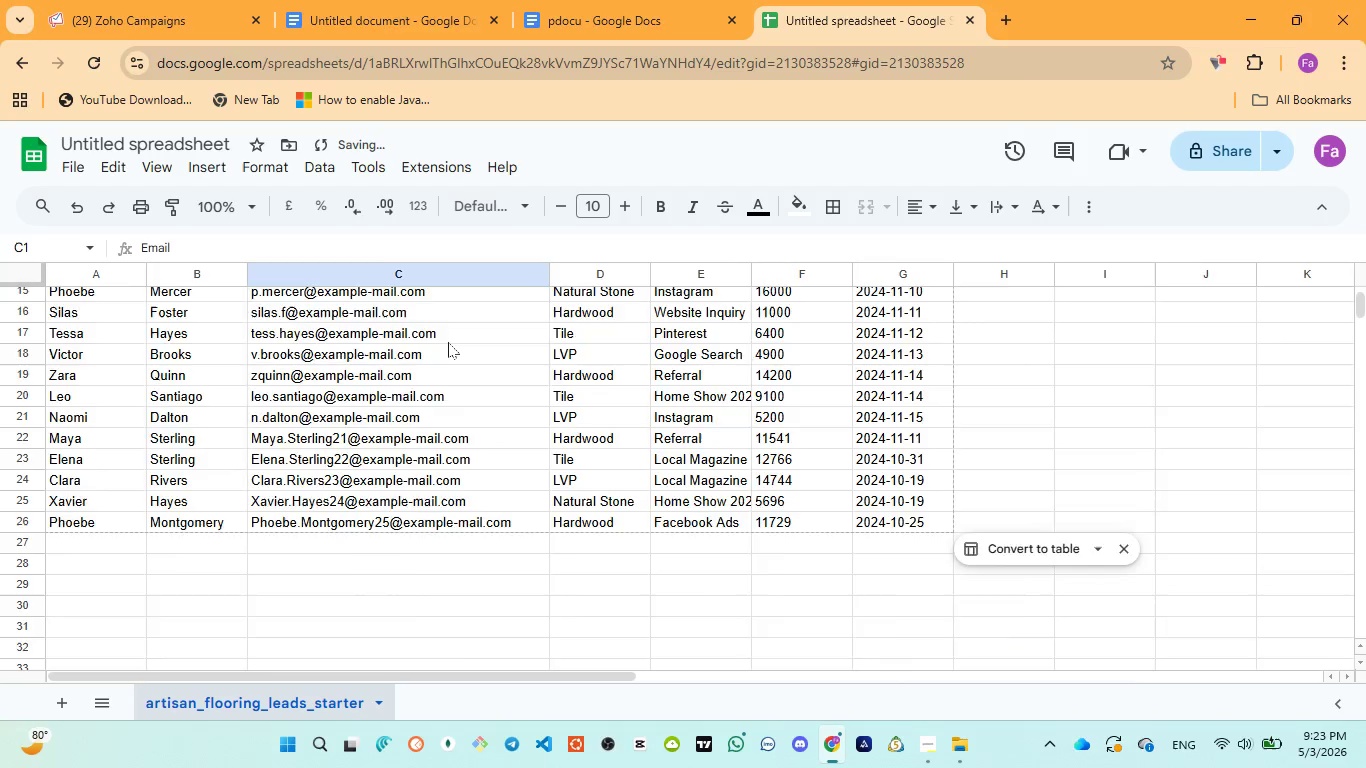 
scroll: coordinate [448, 342], scroll_direction: up, amount: 7.0
 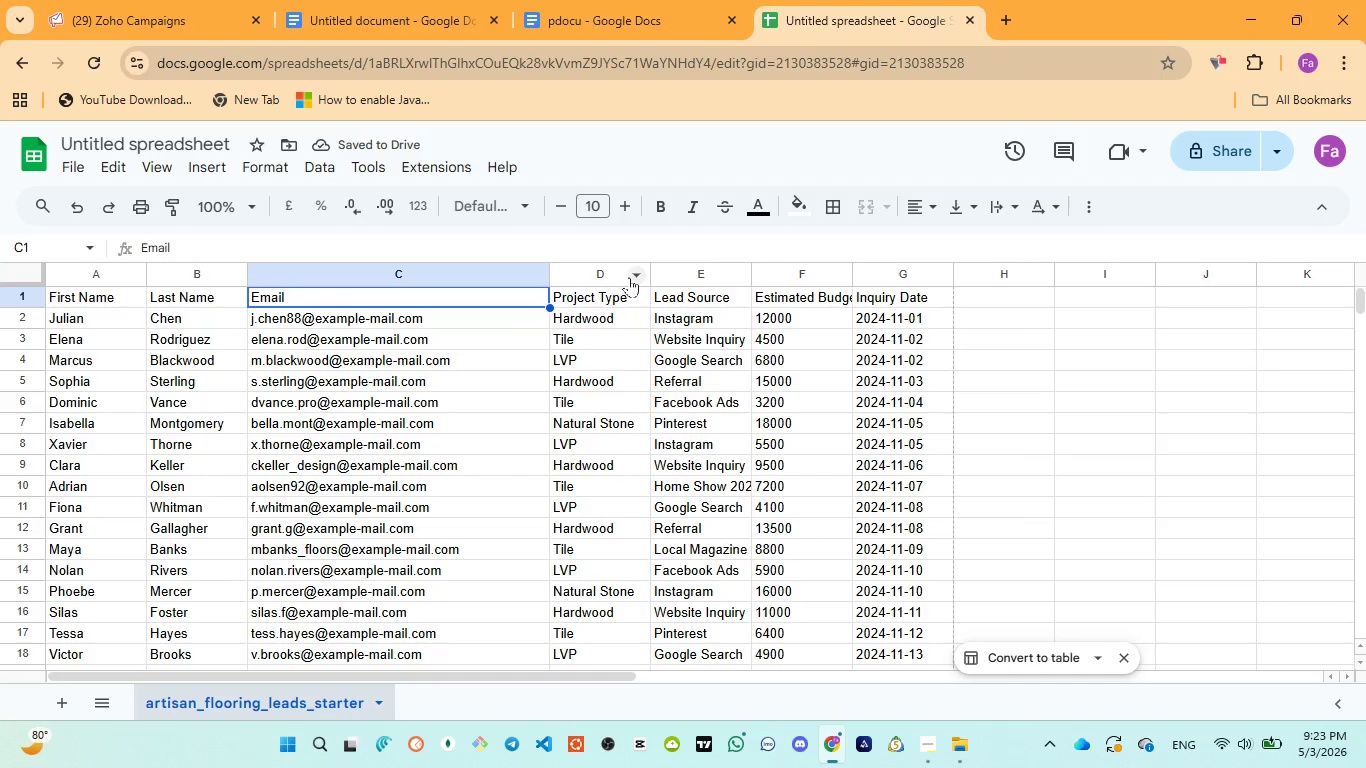 
left_click([629, 277])
 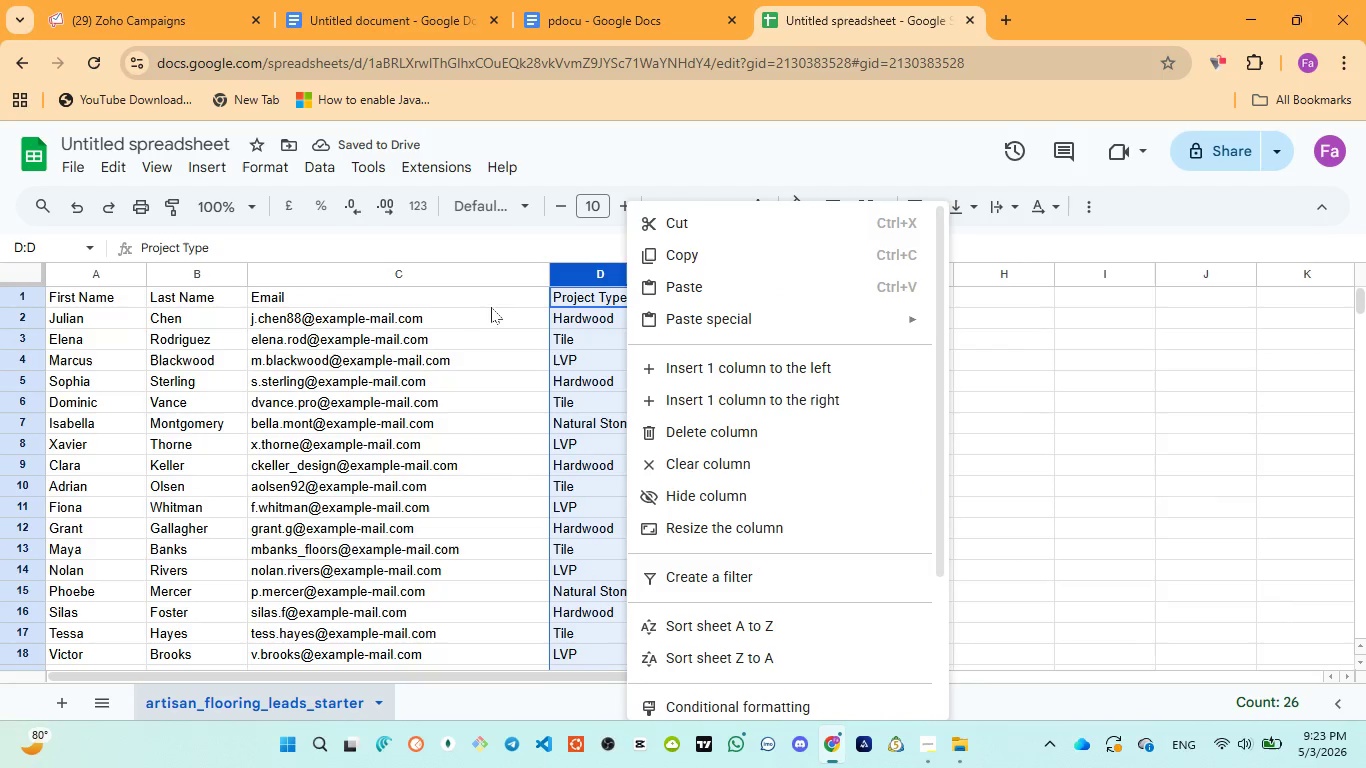 
left_click([467, 300])
 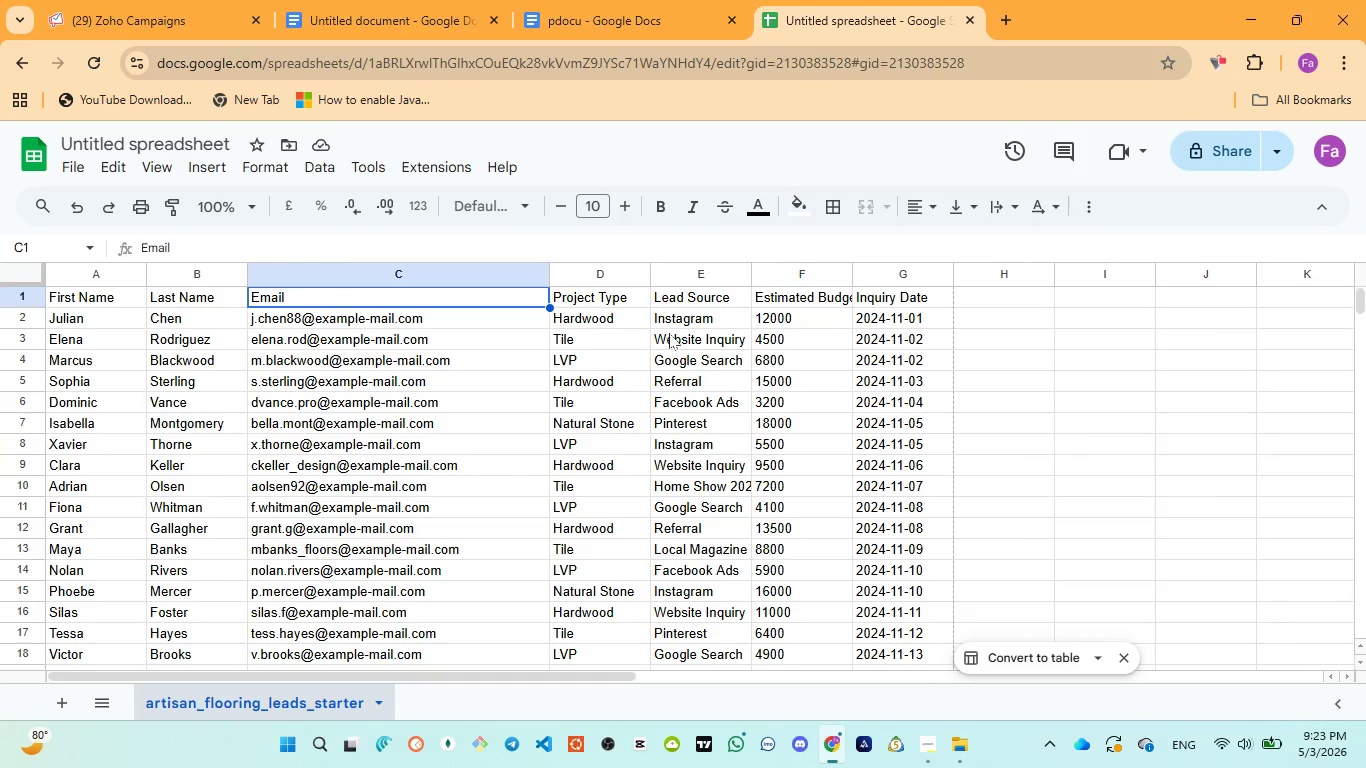 
scroll: coordinate [664, 433], scroll_direction: up, amount: 2.0
 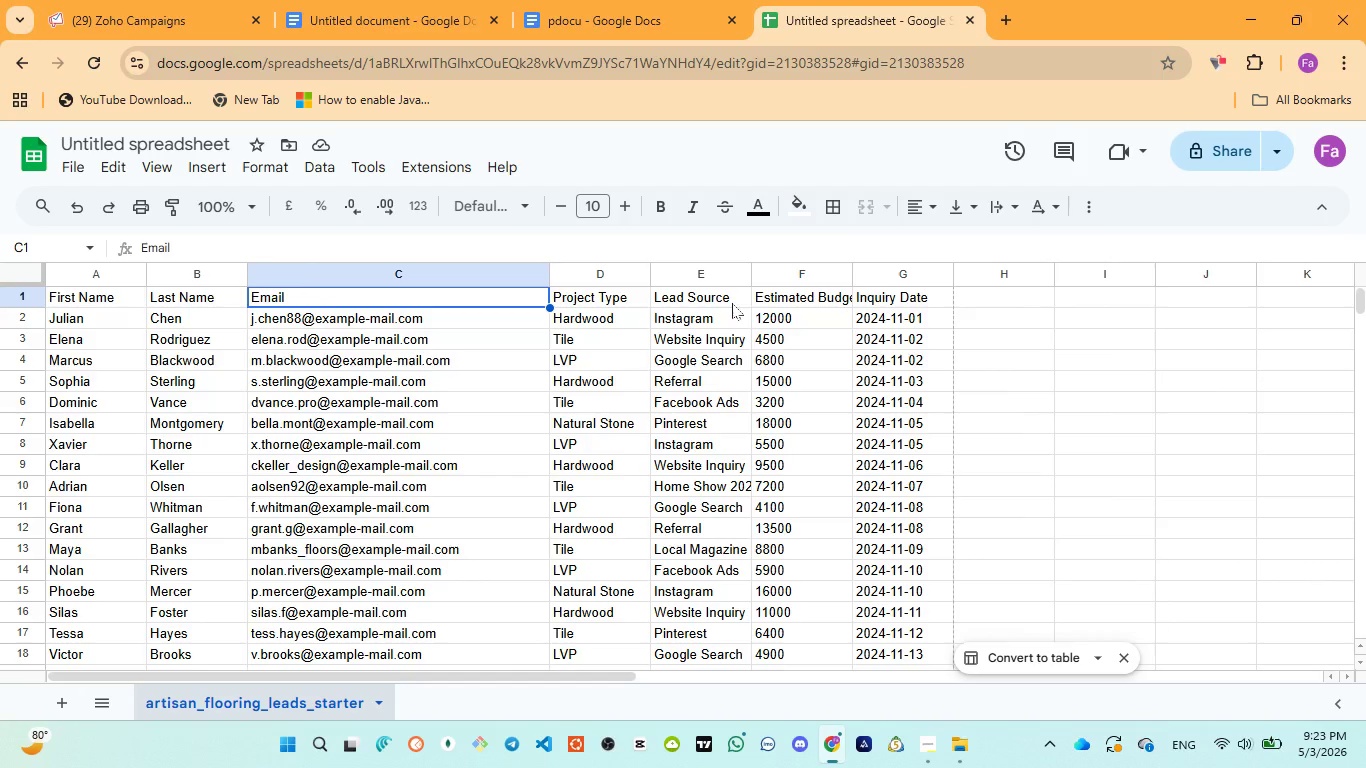 
left_click([732, 293])
 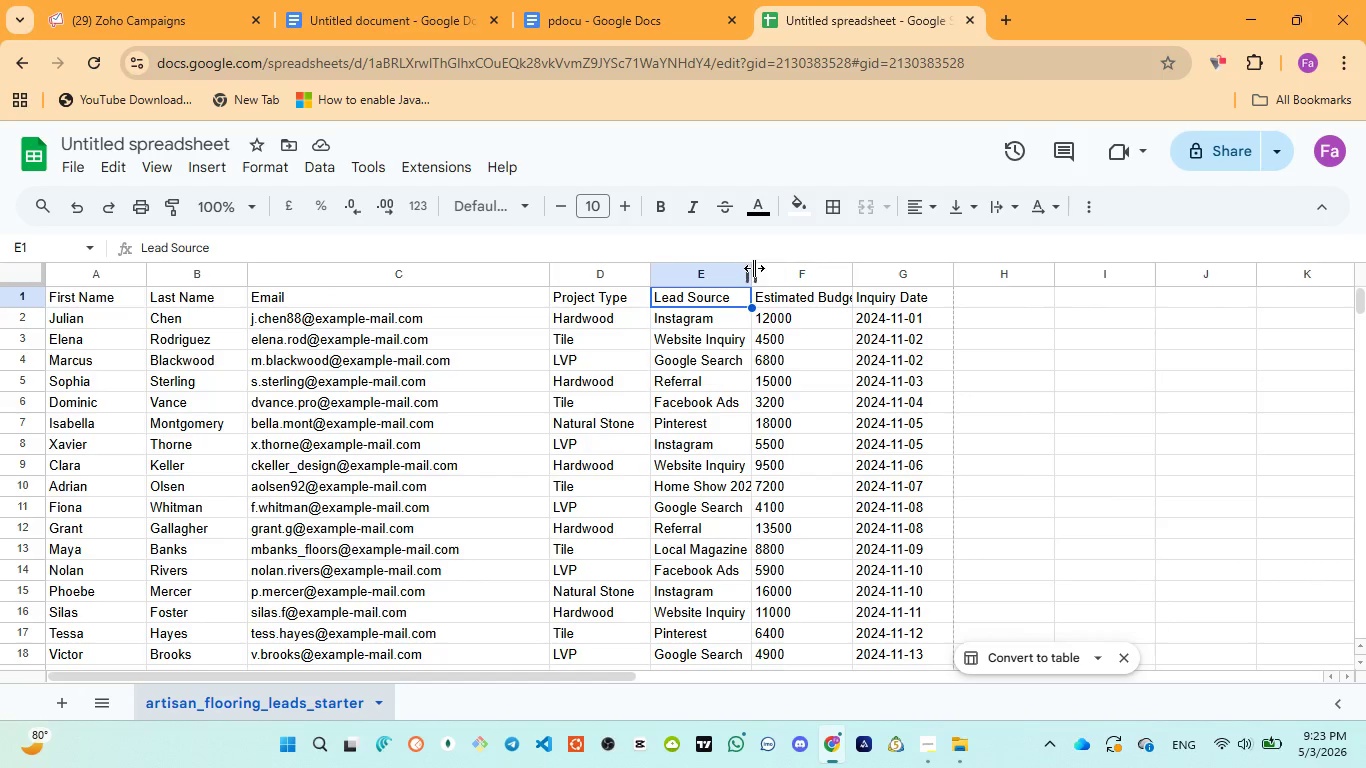 
left_click_drag(start_coordinate=[754, 268], to_coordinate=[833, 267])
 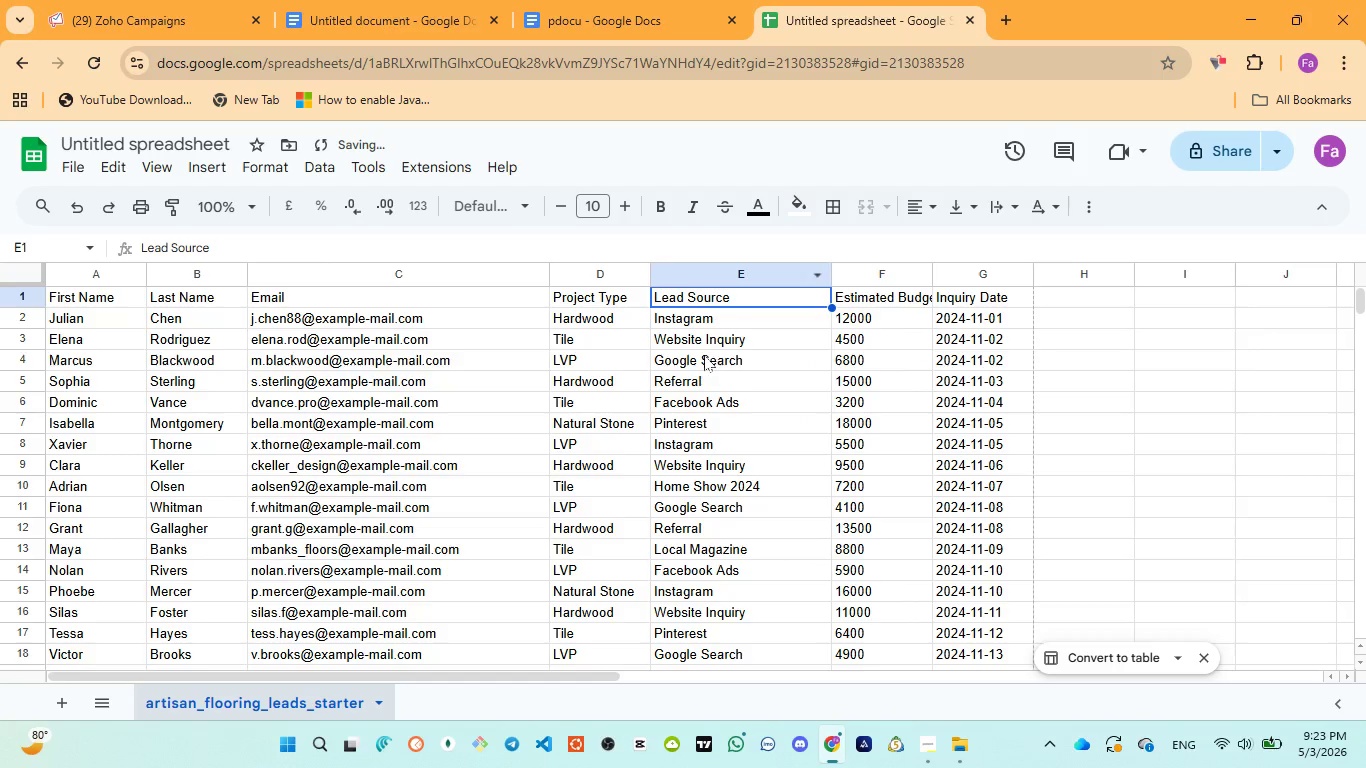 
scroll: coordinate [698, 368], scroll_direction: up, amount: 2.0
 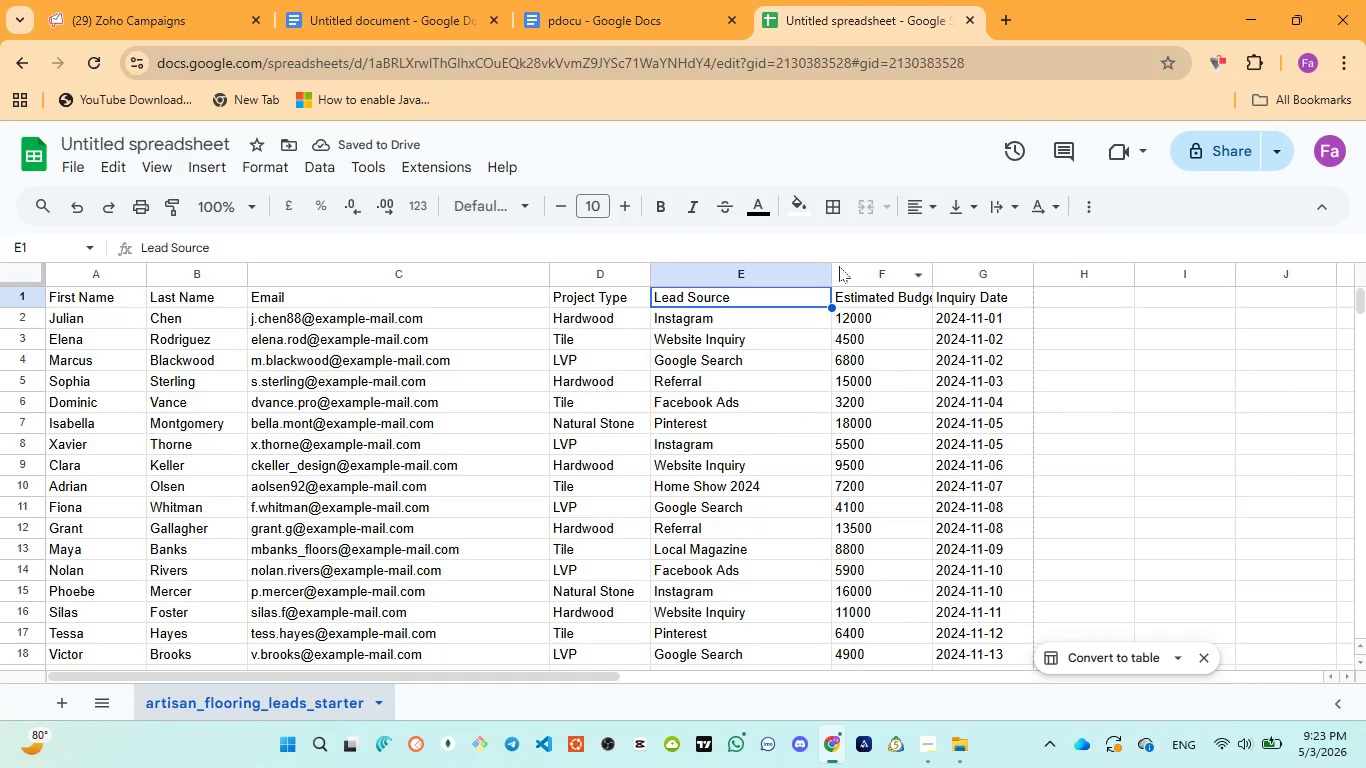 
left_click_drag(start_coordinate=[829, 272], to_coordinate=[813, 272])
 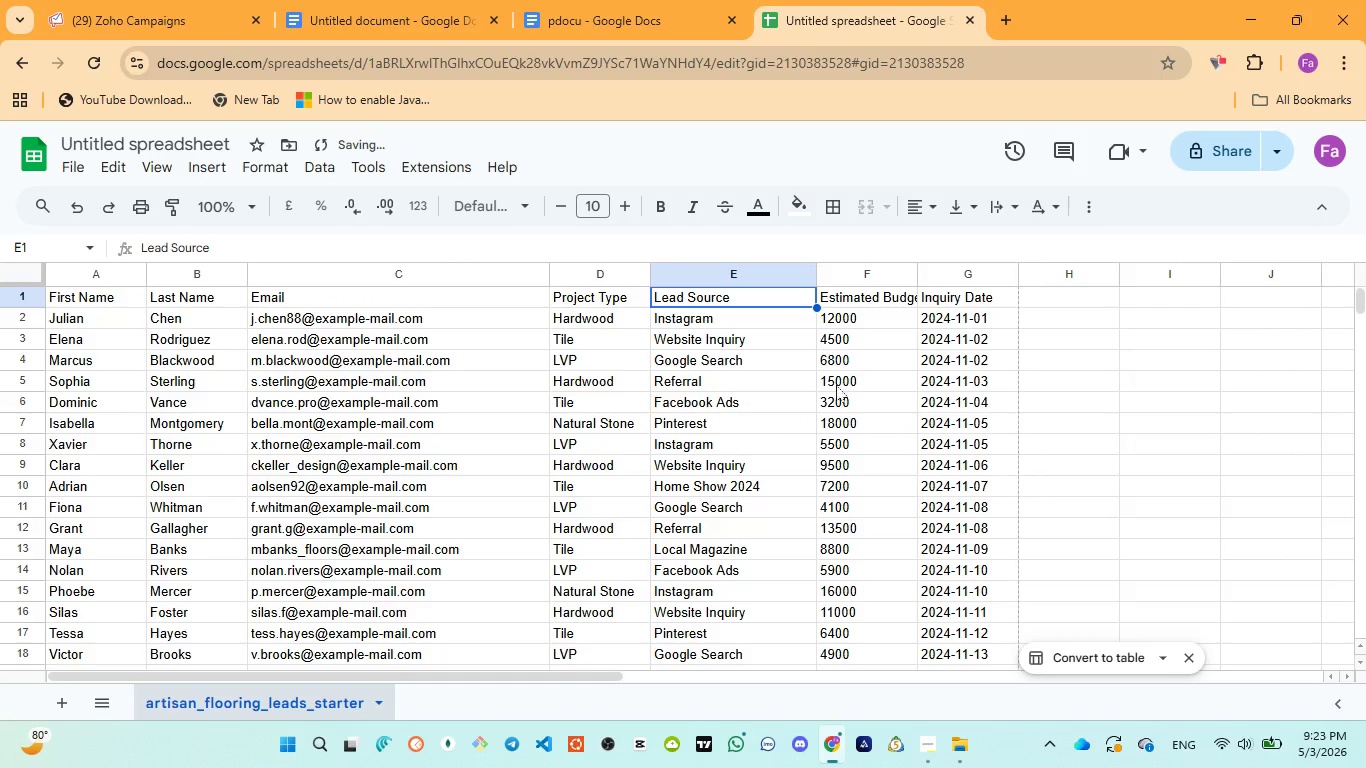 
scroll: coordinate [834, 398], scroll_direction: up, amount: 1.0
 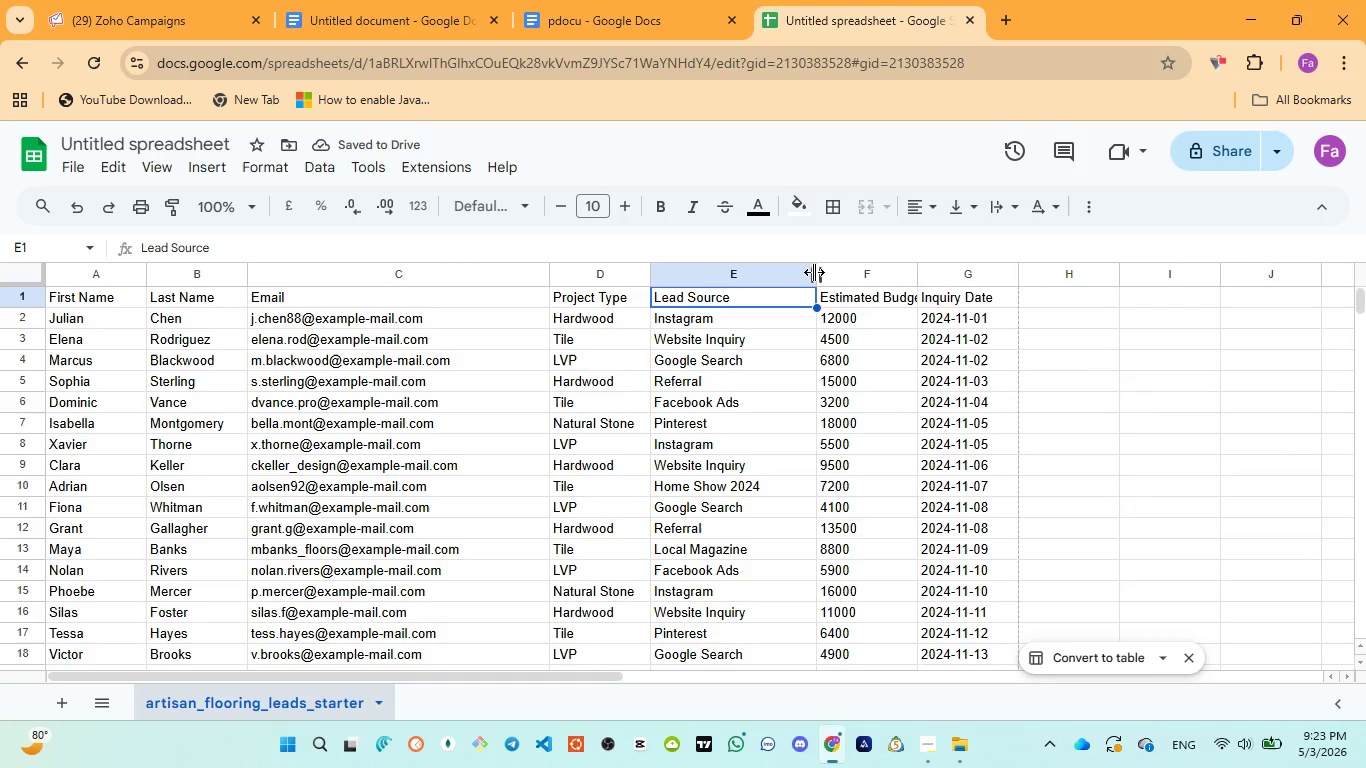 
left_click_drag(start_coordinate=[815, 272], to_coordinate=[790, 270])
 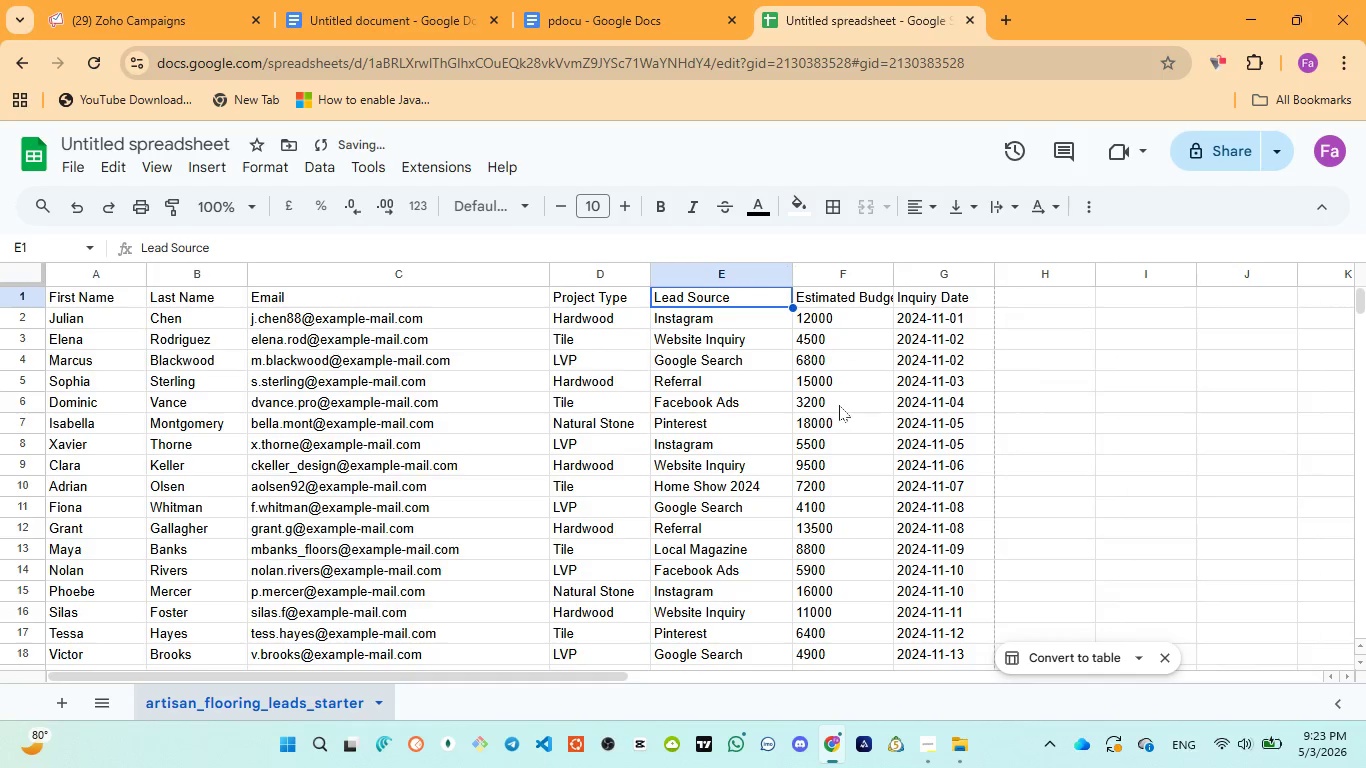 
scroll: coordinate [839, 408], scroll_direction: down, amount: 3.0
 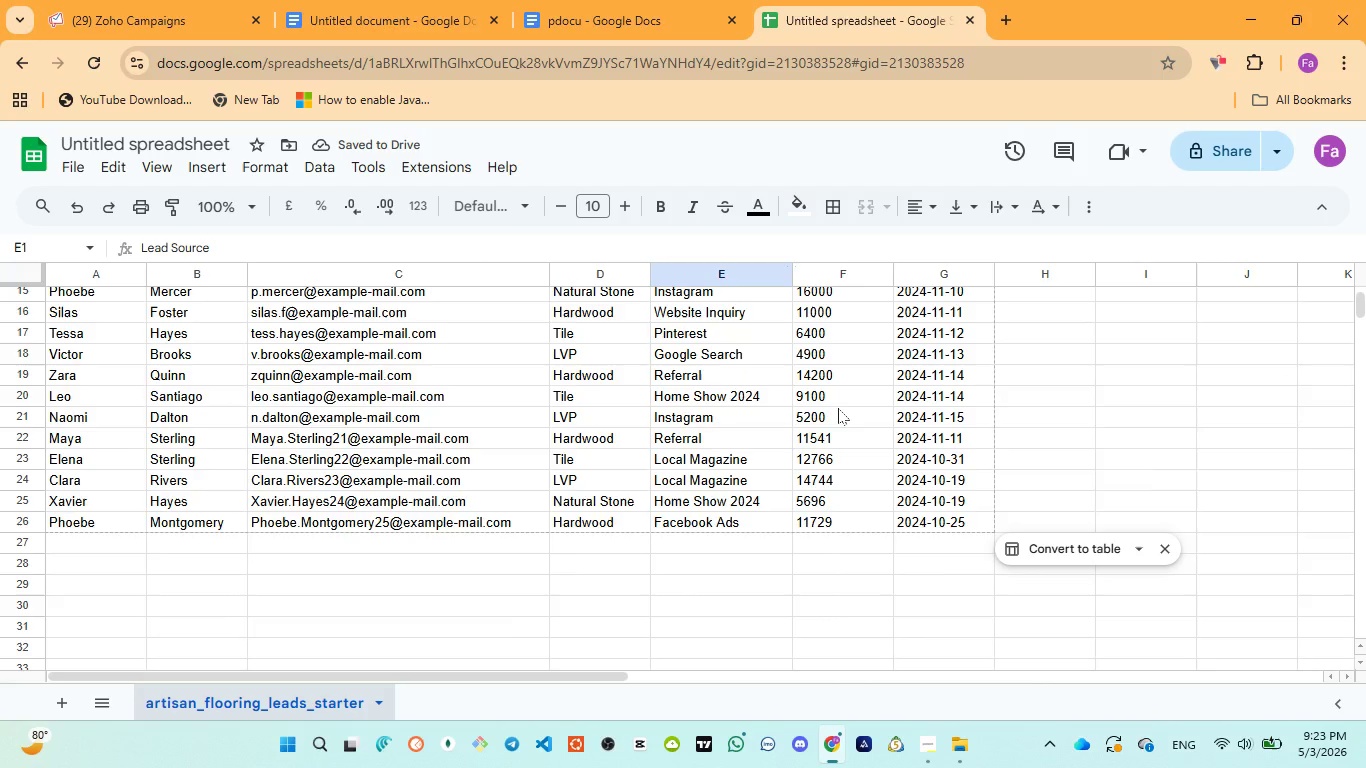 
scroll: coordinate [838, 408], scroll_direction: up, amount: 10.0
 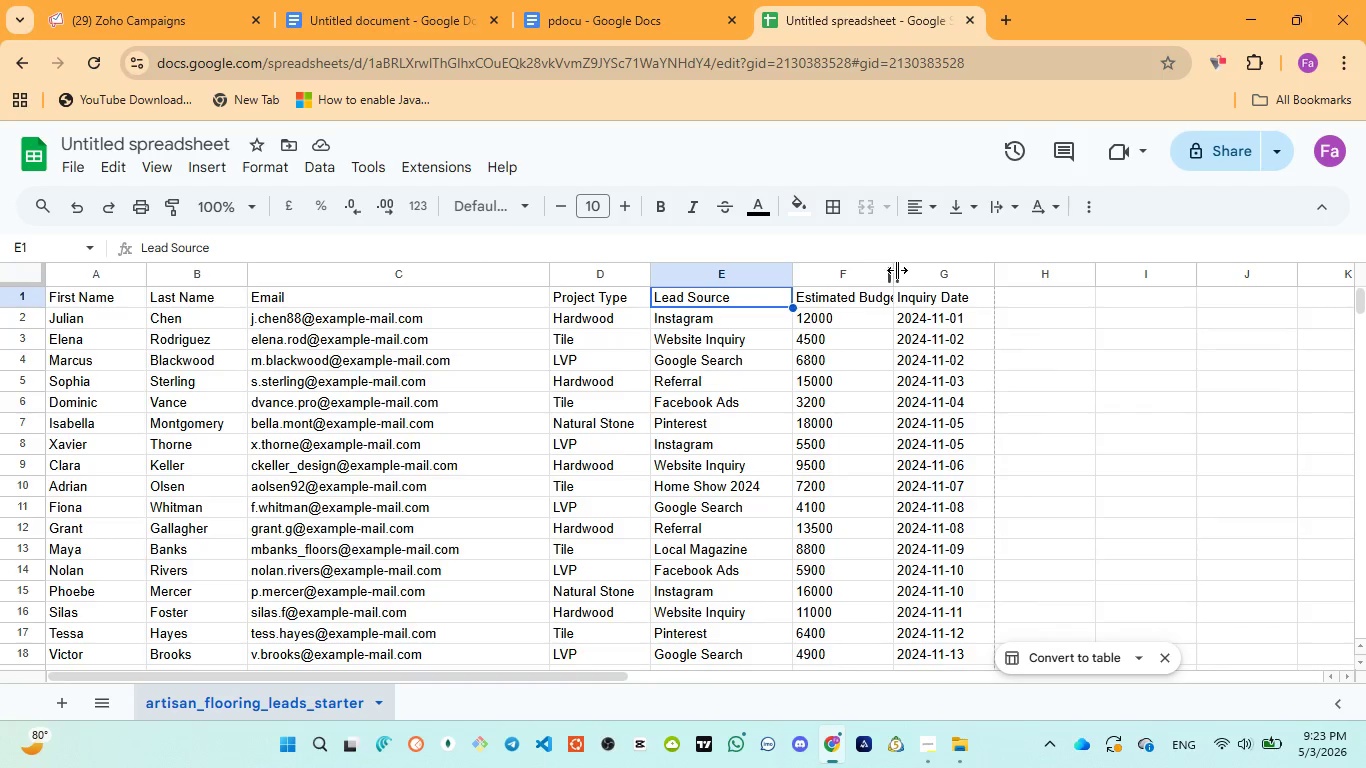 
left_click_drag(start_coordinate=[897, 270], to_coordinate=[934, 270])
 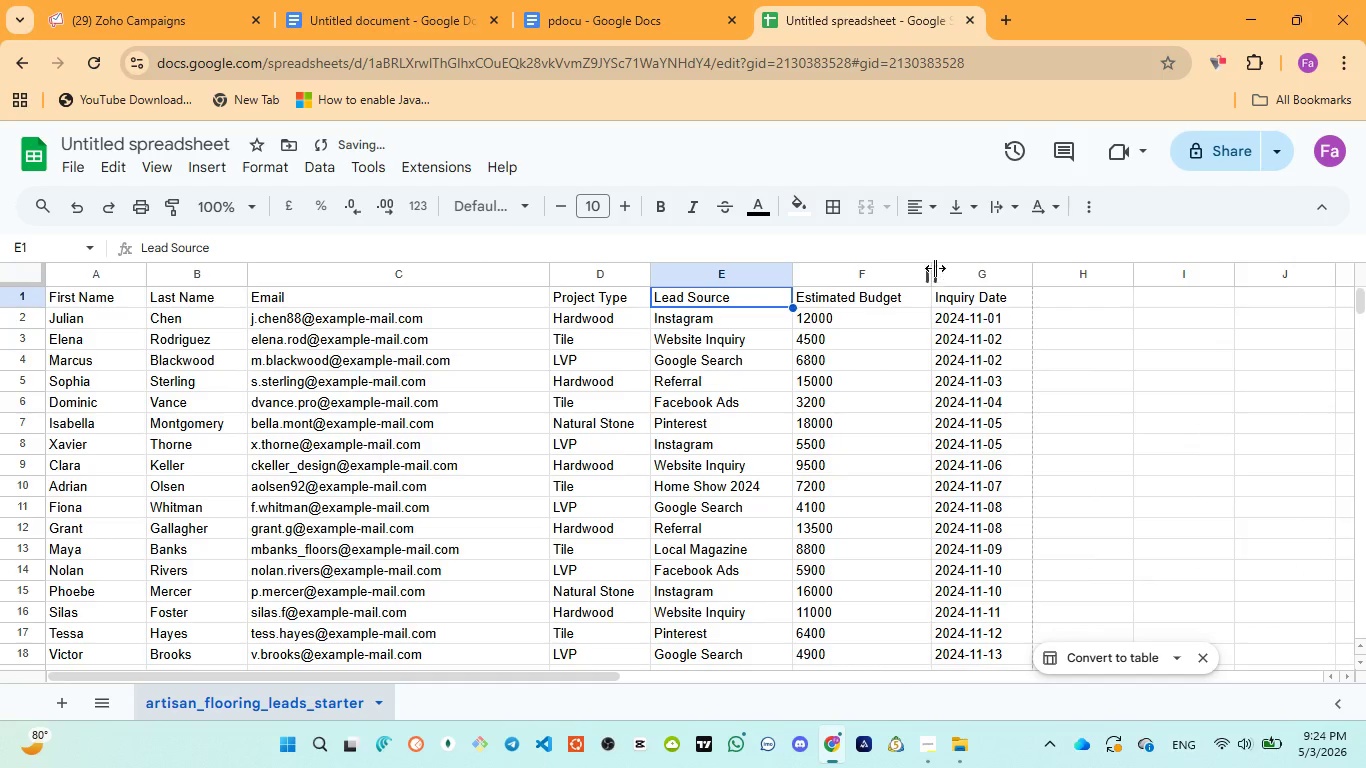 
left_click_drag(start_coordinate=[935, 268], to_coordinate=[922, 268])
 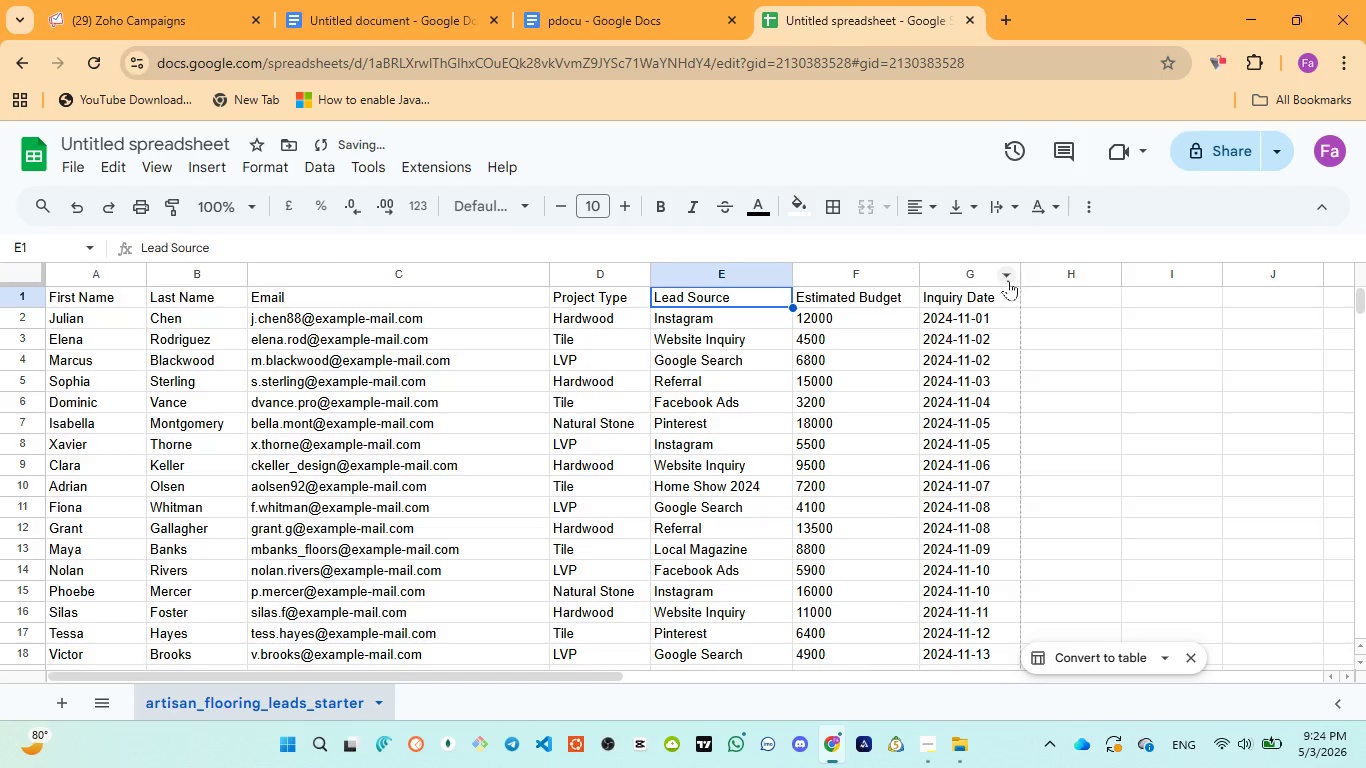 
scroll: coordinate [947, 453], scroll_direction: down, amount: 3.0
 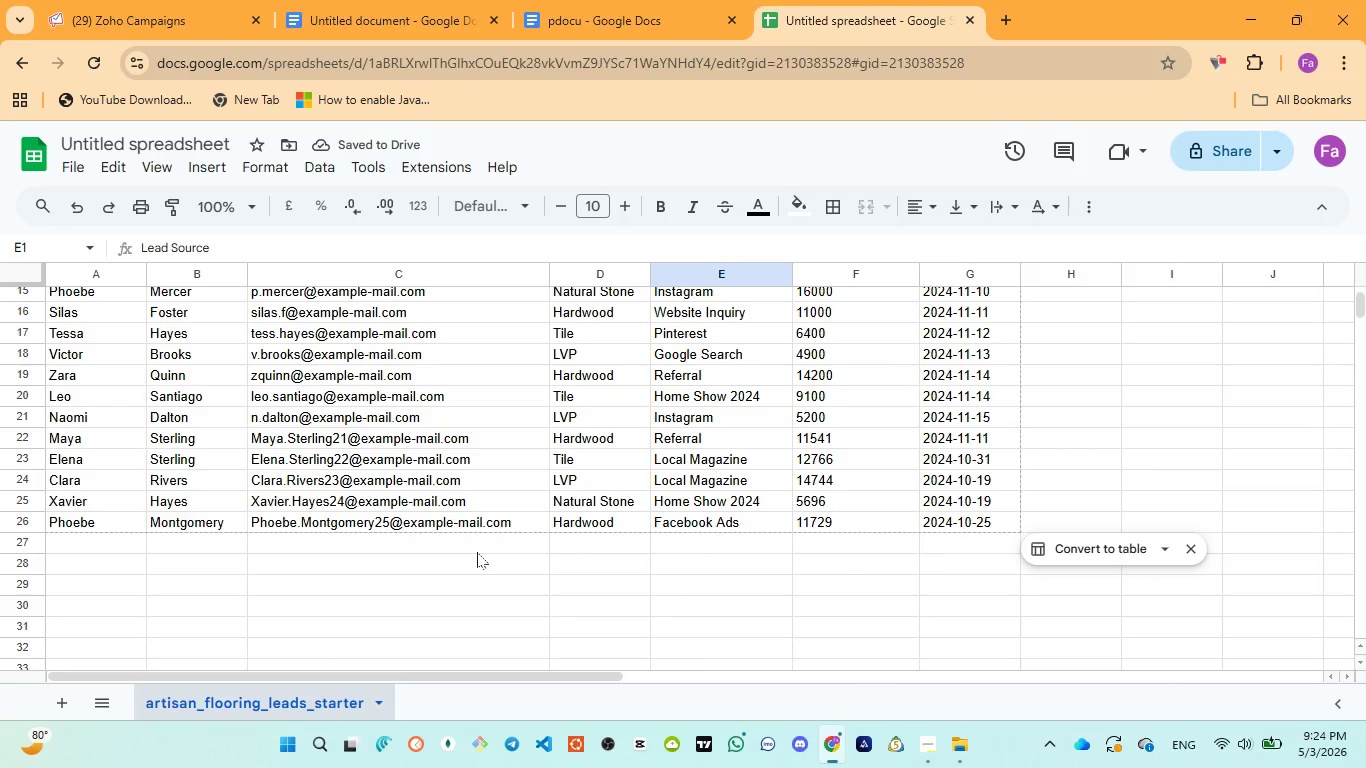 
scroll: coordinate [476, 551], scroll_direction: up, amount: 5.0
 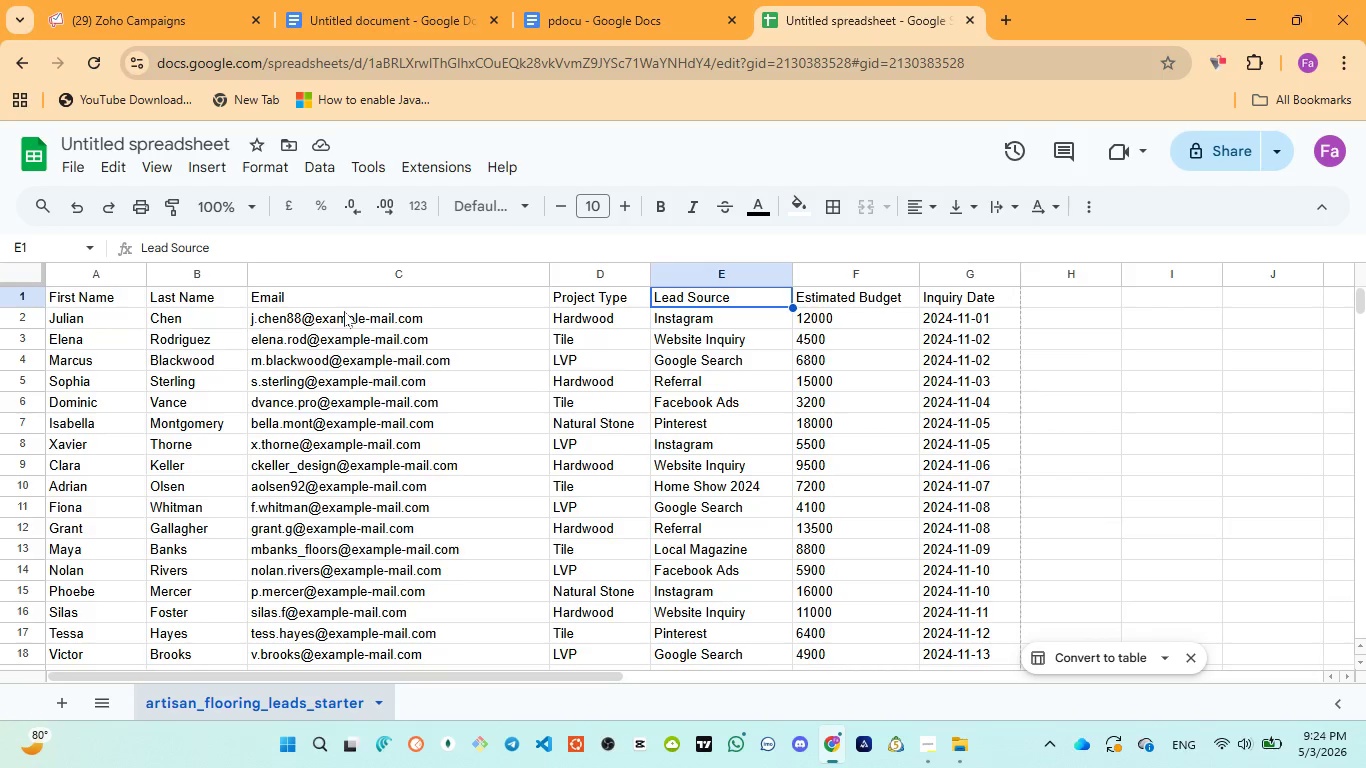 
left_click([339, 316])
 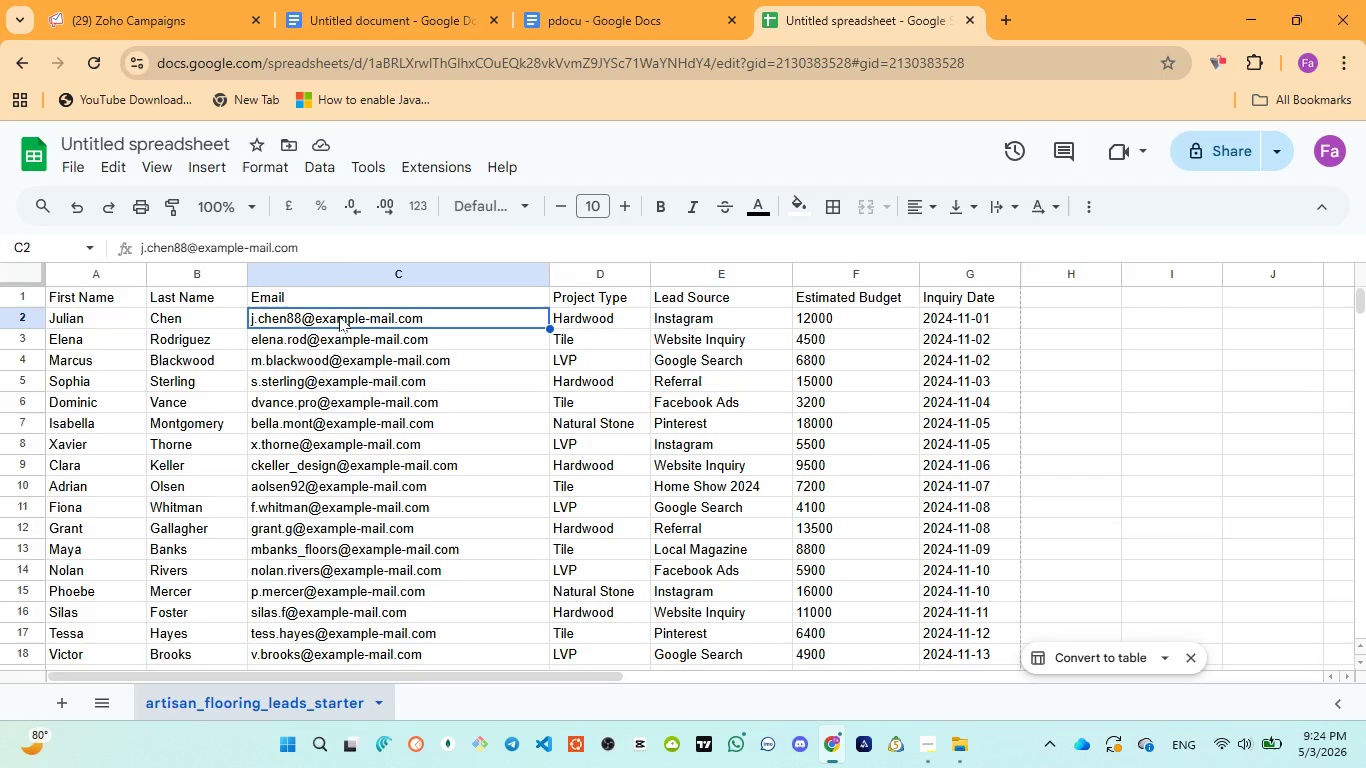 
double_click([339, 316])
 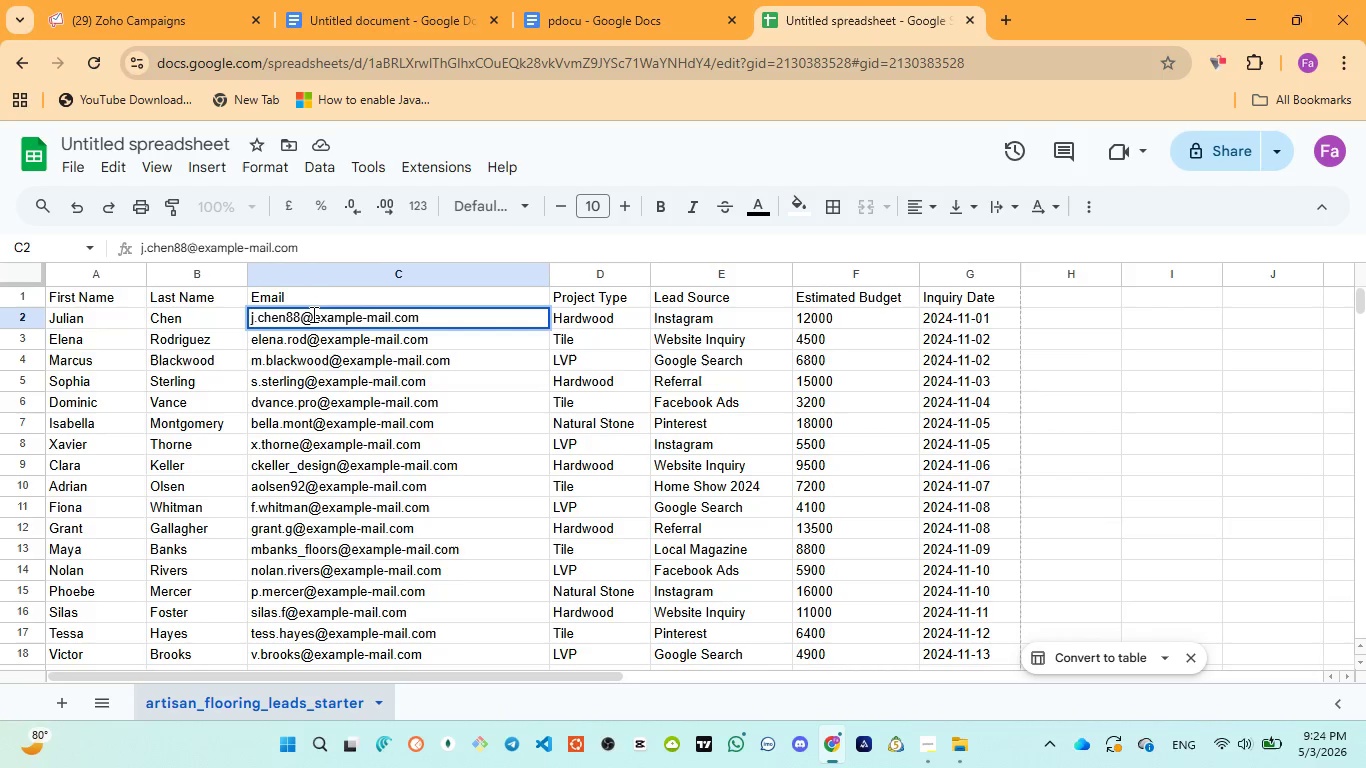 
left_click_drag(start_coordinate=[312, 314], to_coordinate=[392, 312])
 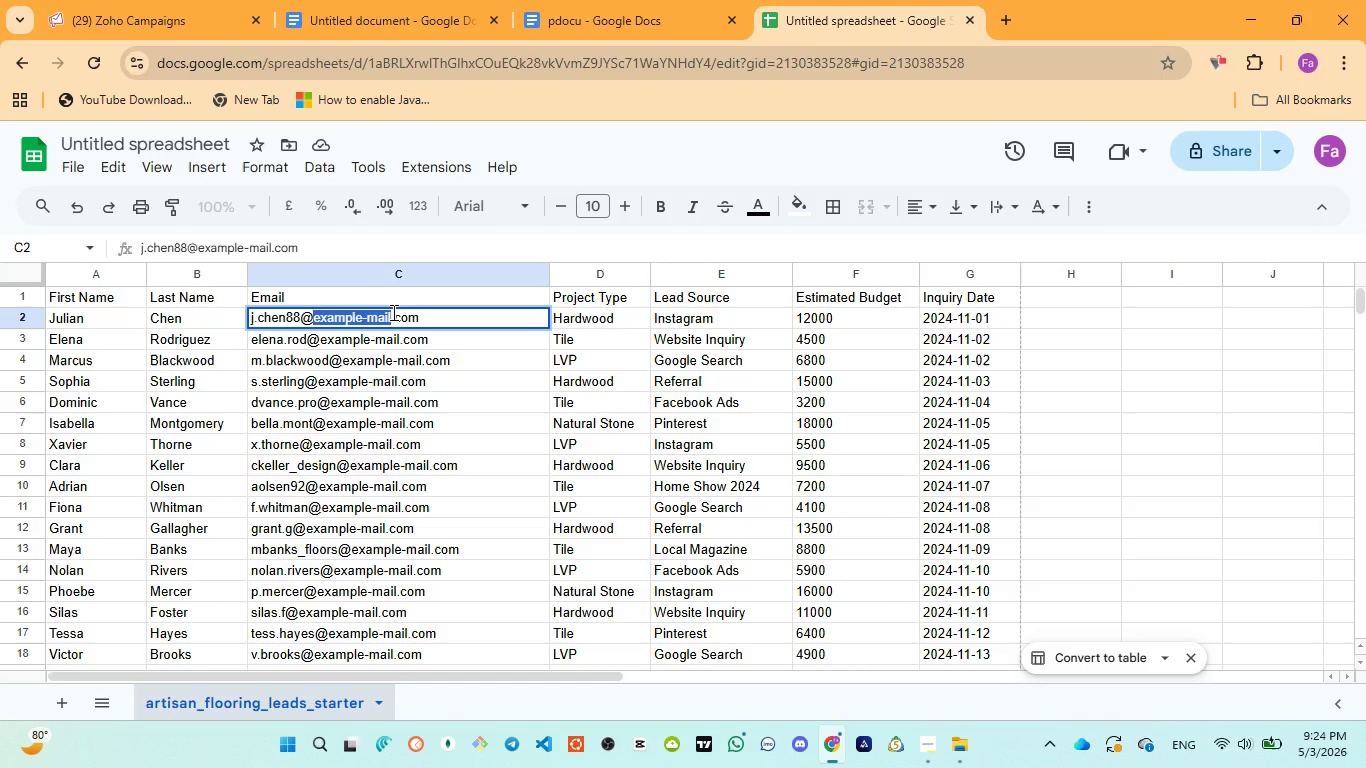 
wait(12.31)
 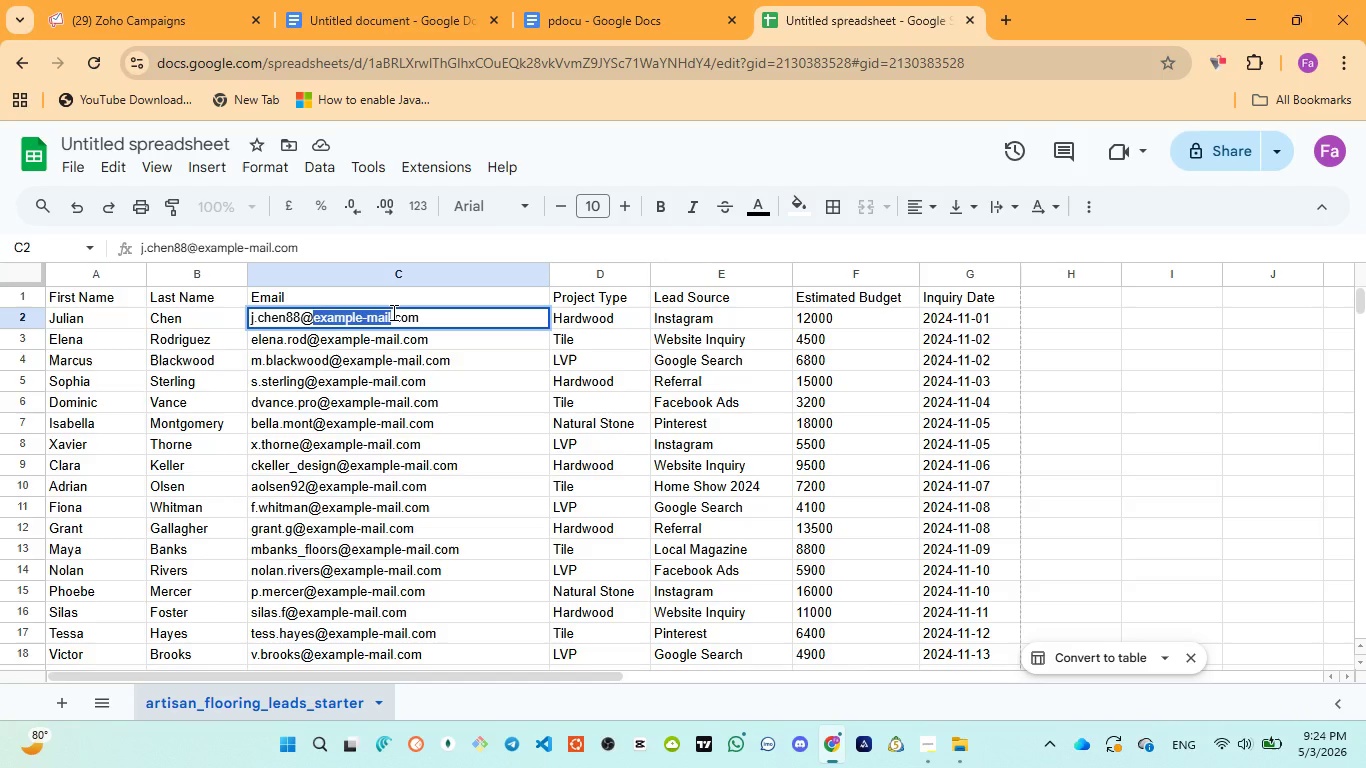 
type(gmail)
 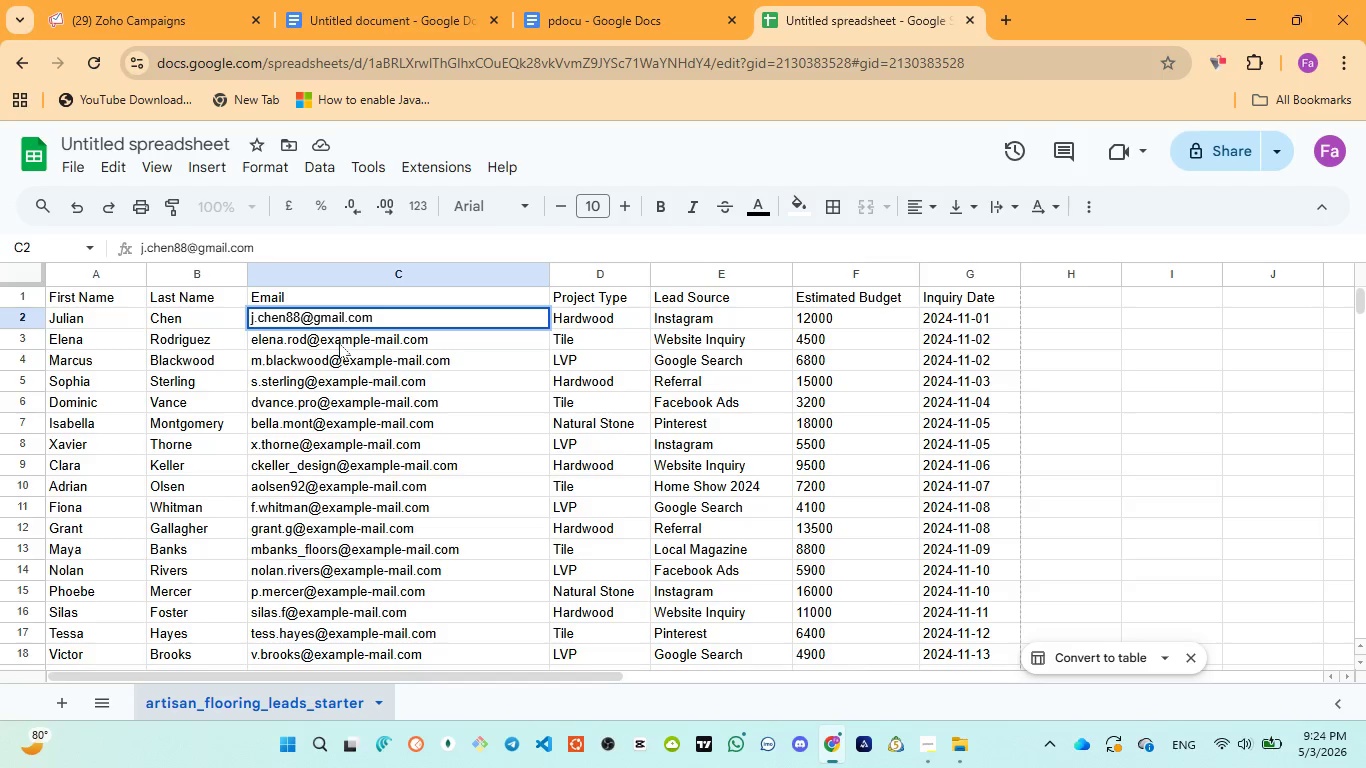 
double_click([339, 343])
 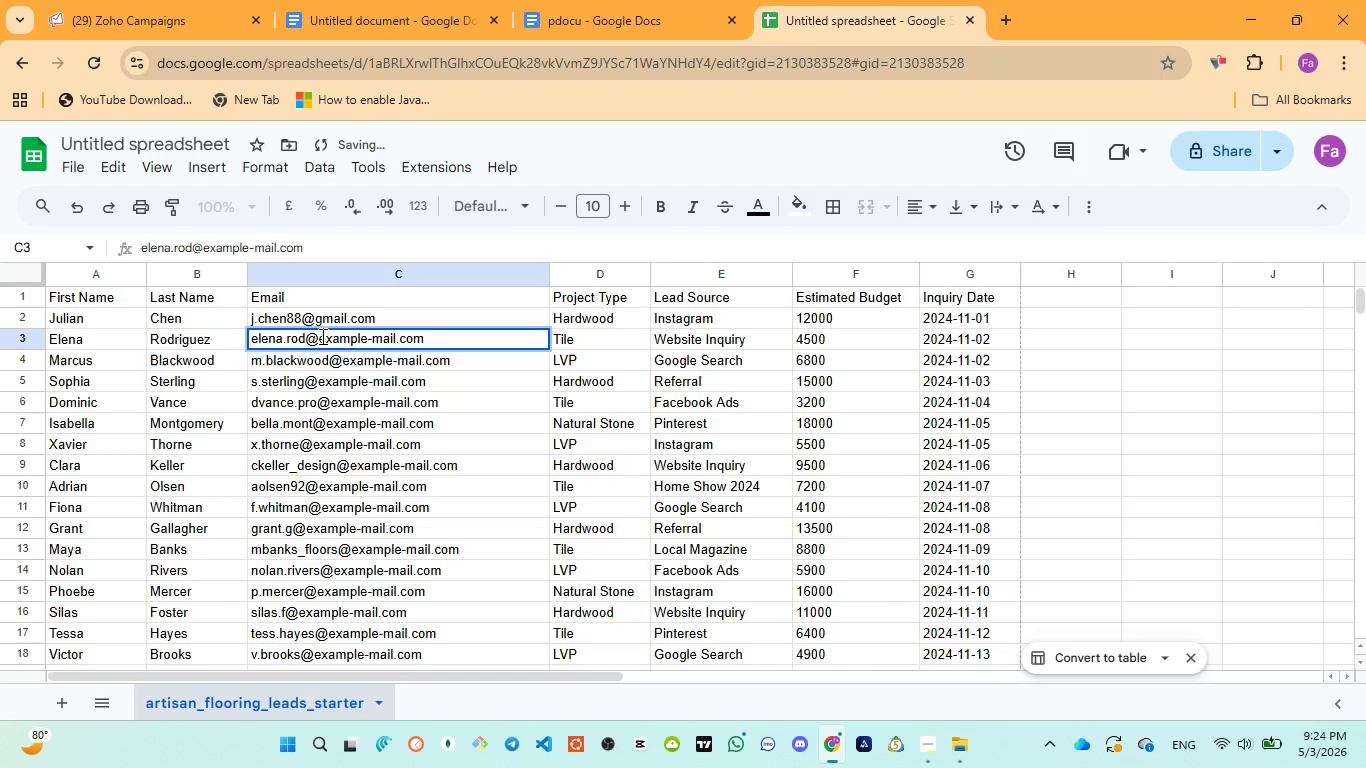 
left_click([321, 336])
 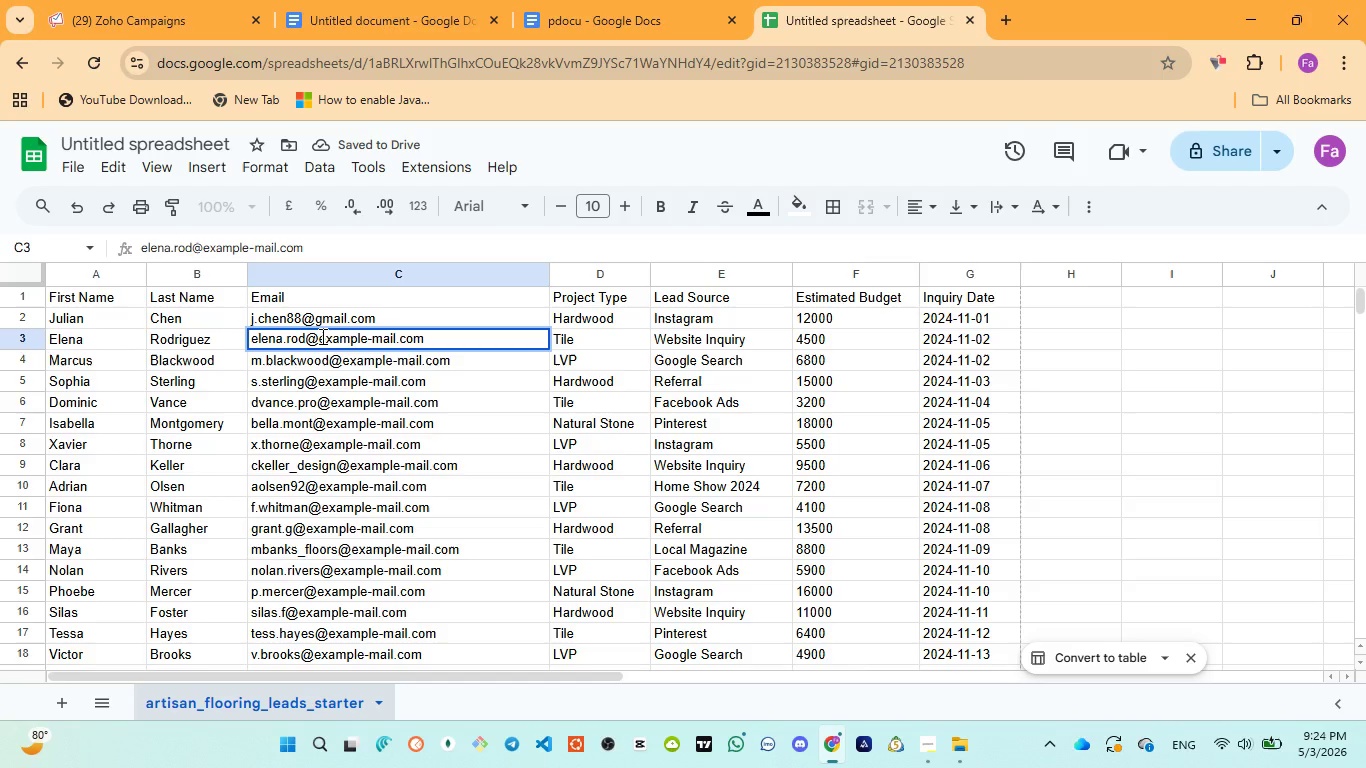 
left_click_drag(start_coordinate=[321, 336], to_coordinate=[397, 333])
 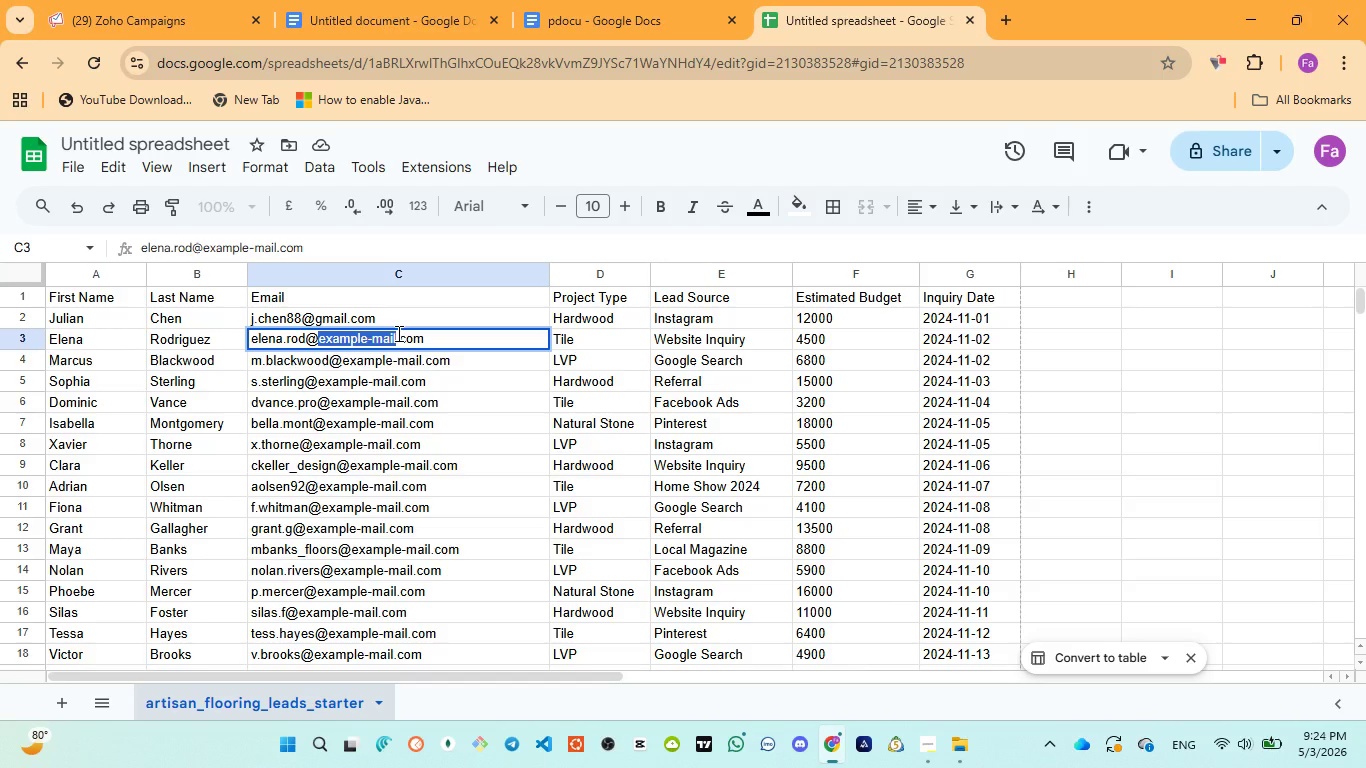 
type(gmail)
 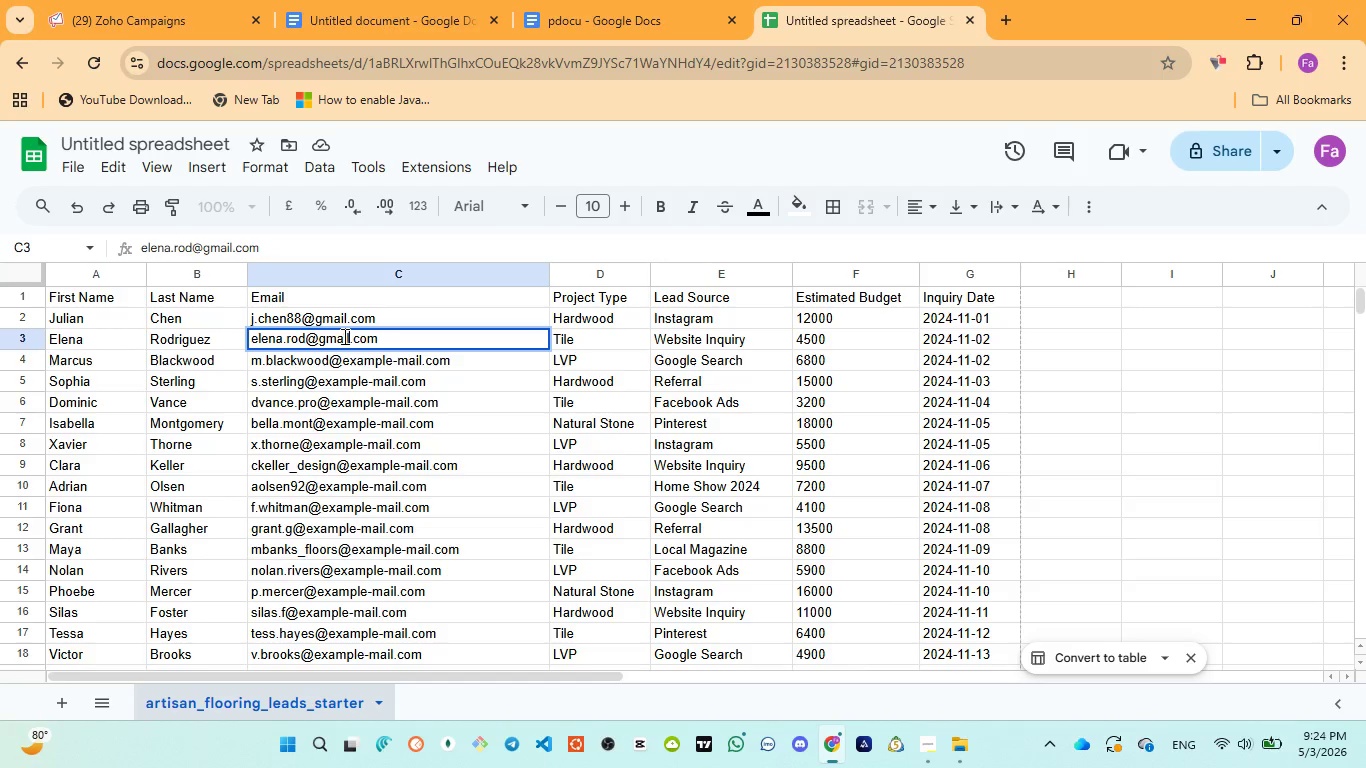 
double_click([343, 336])
 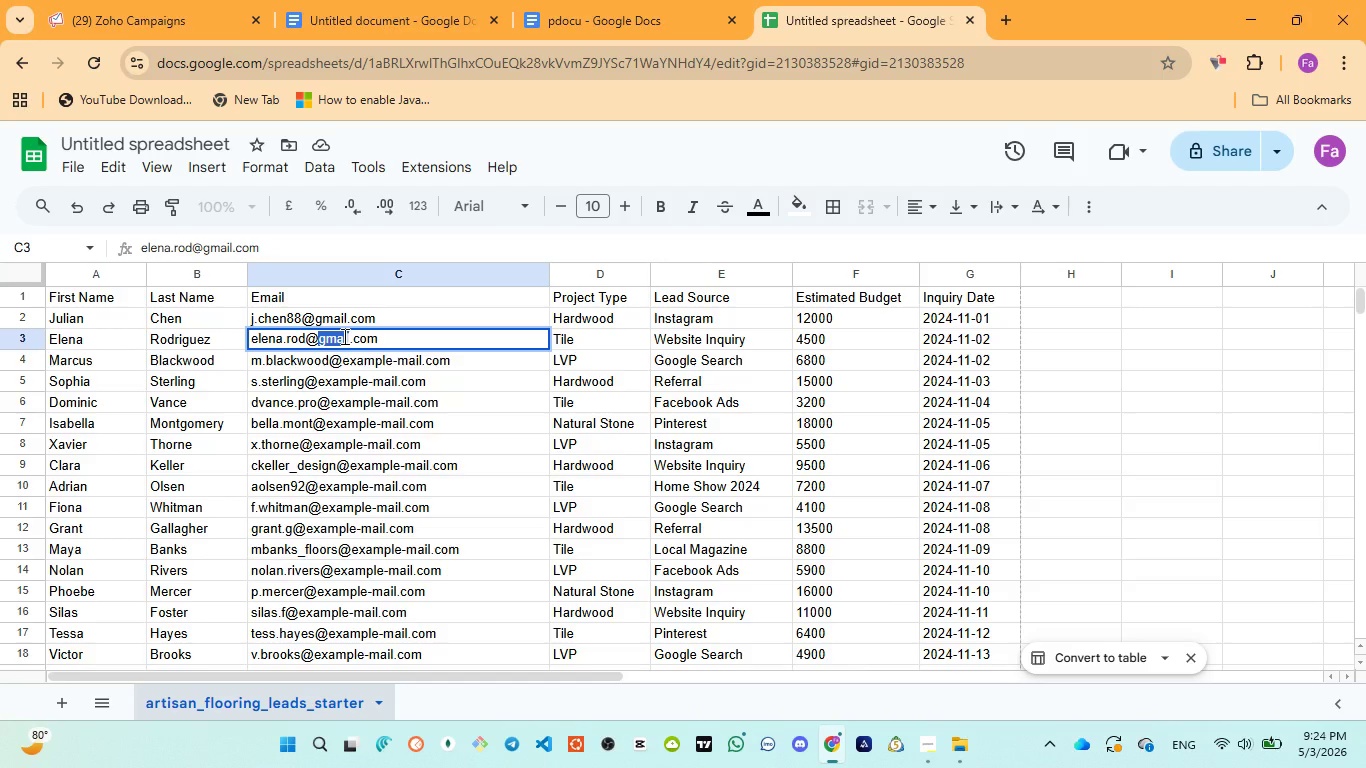 
key(Control+C)
 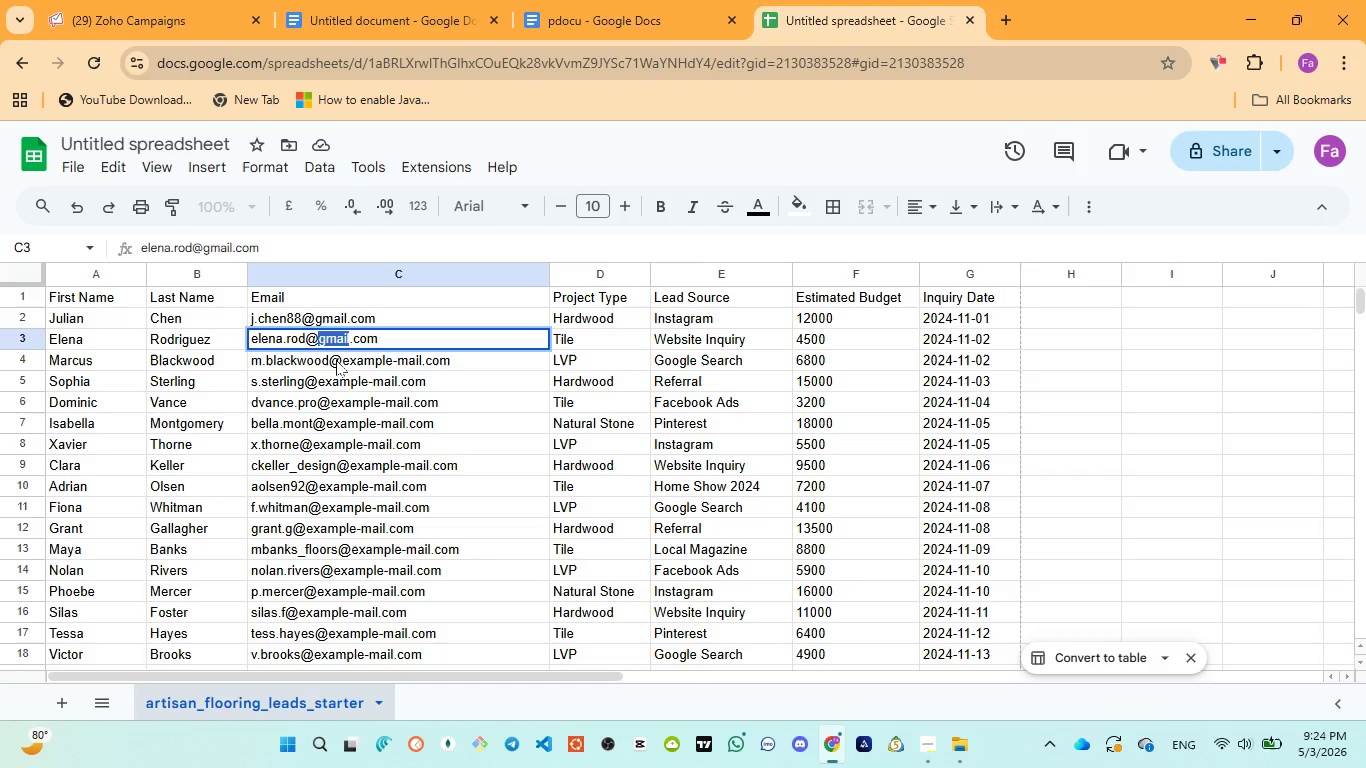 
double_click([336, 360])
 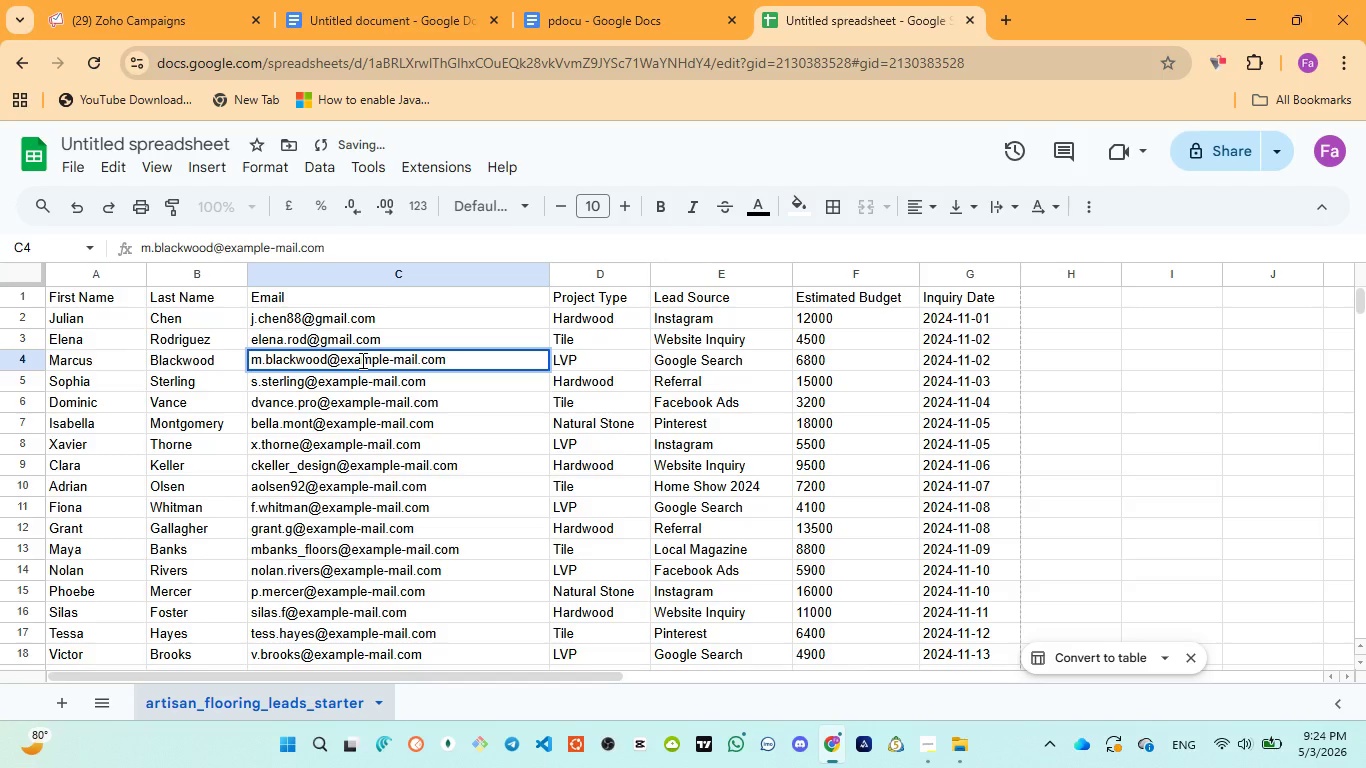 
double_click([361, 360])
 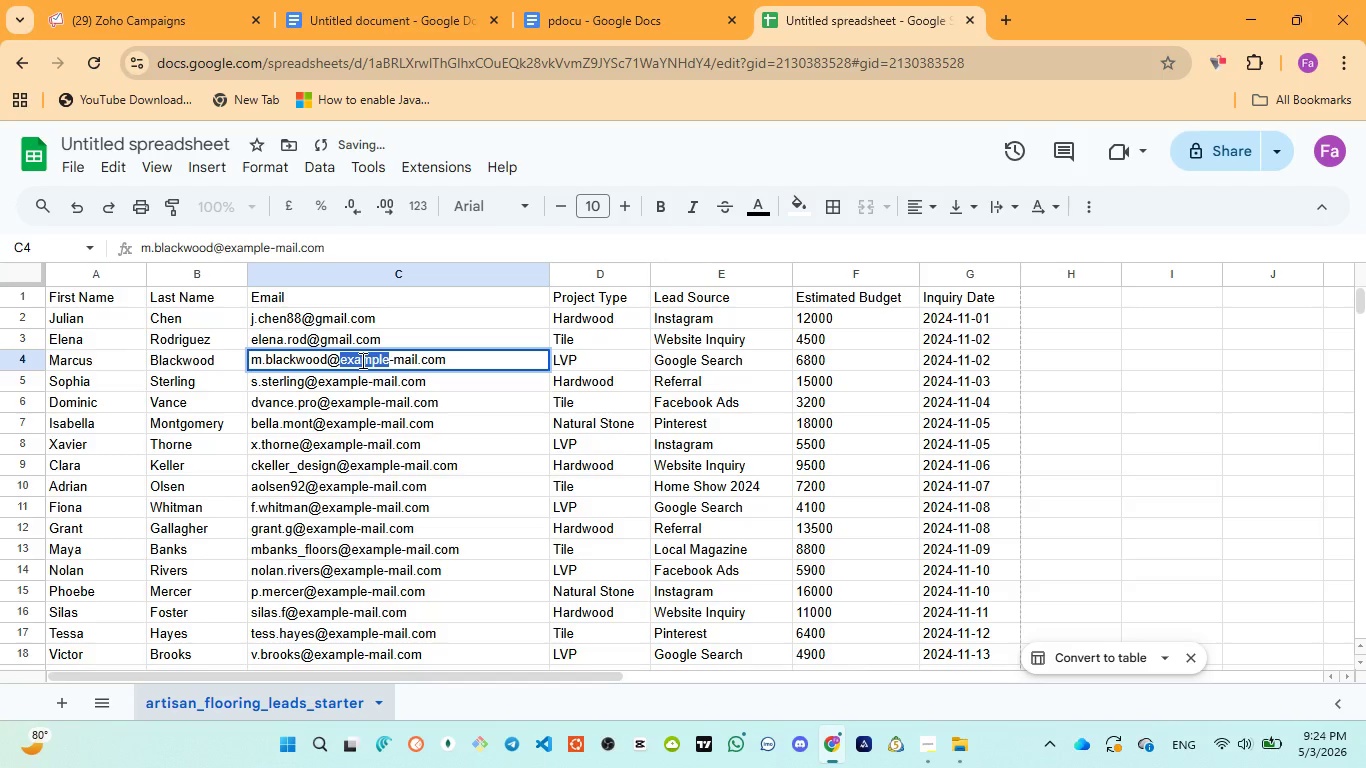 
key(Backspace)
 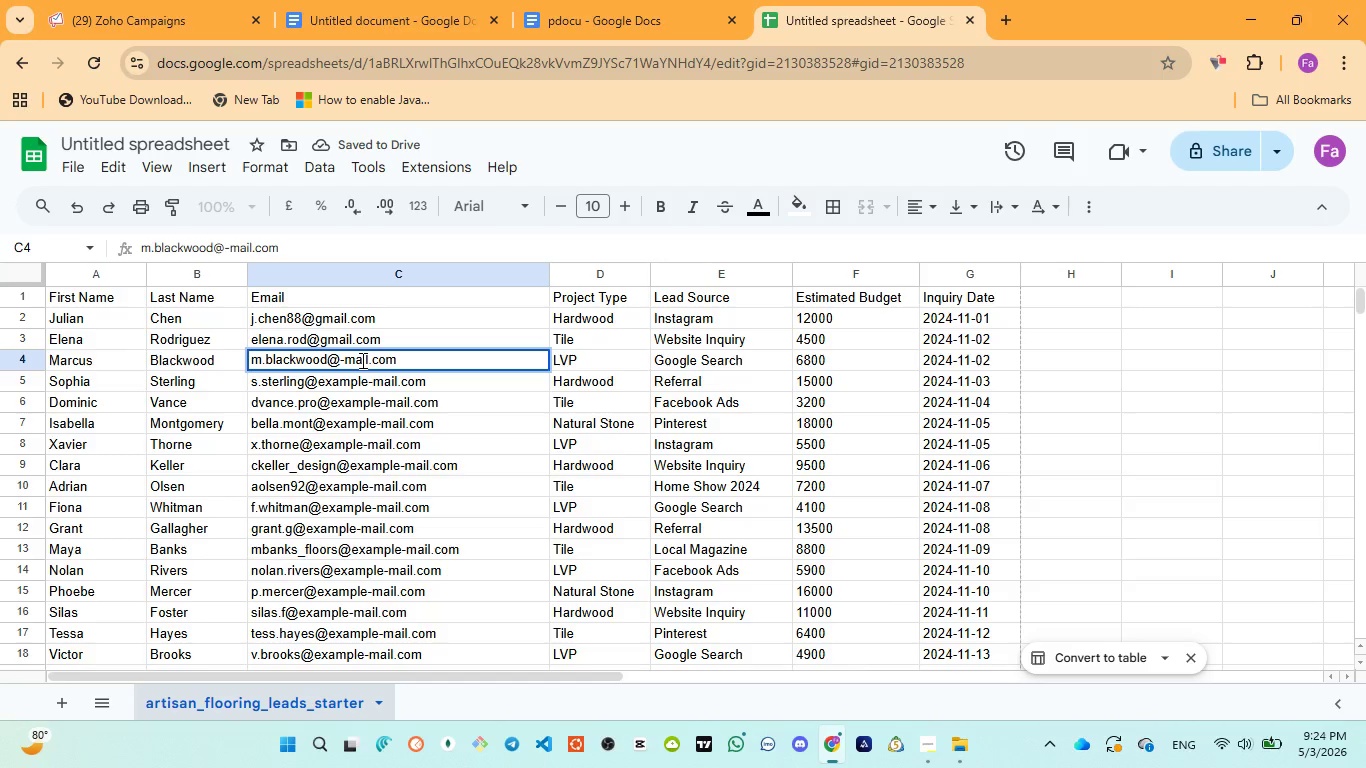 
double_click([361, 360])
 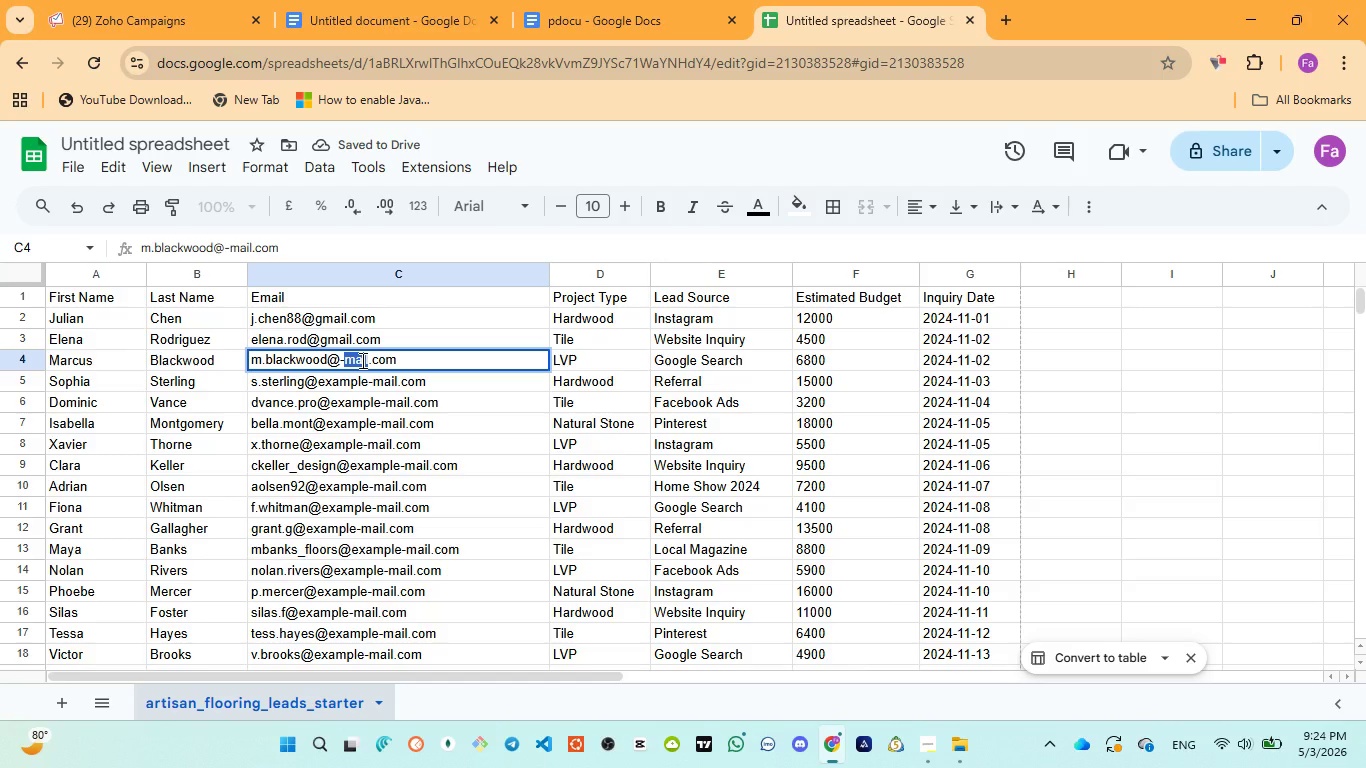 
key(Backspace)
 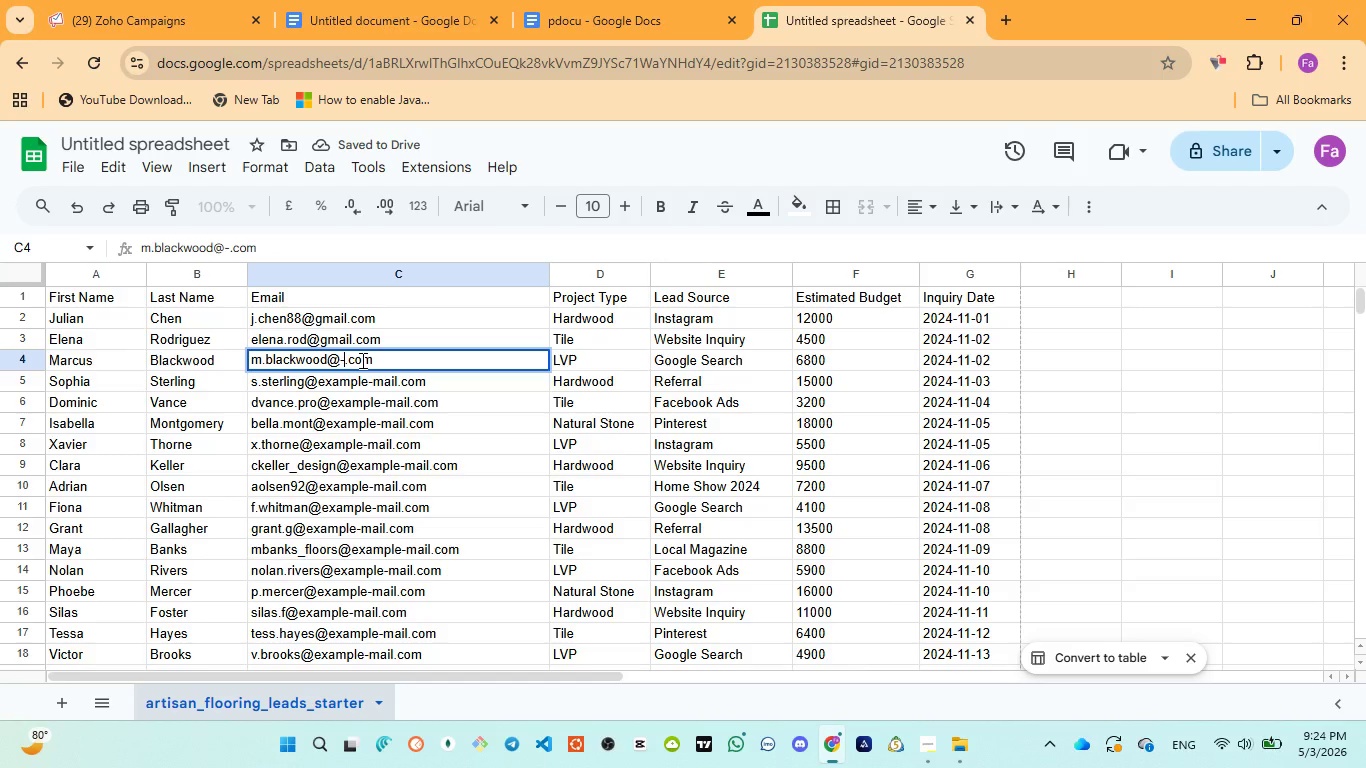 
key(Backspace)
 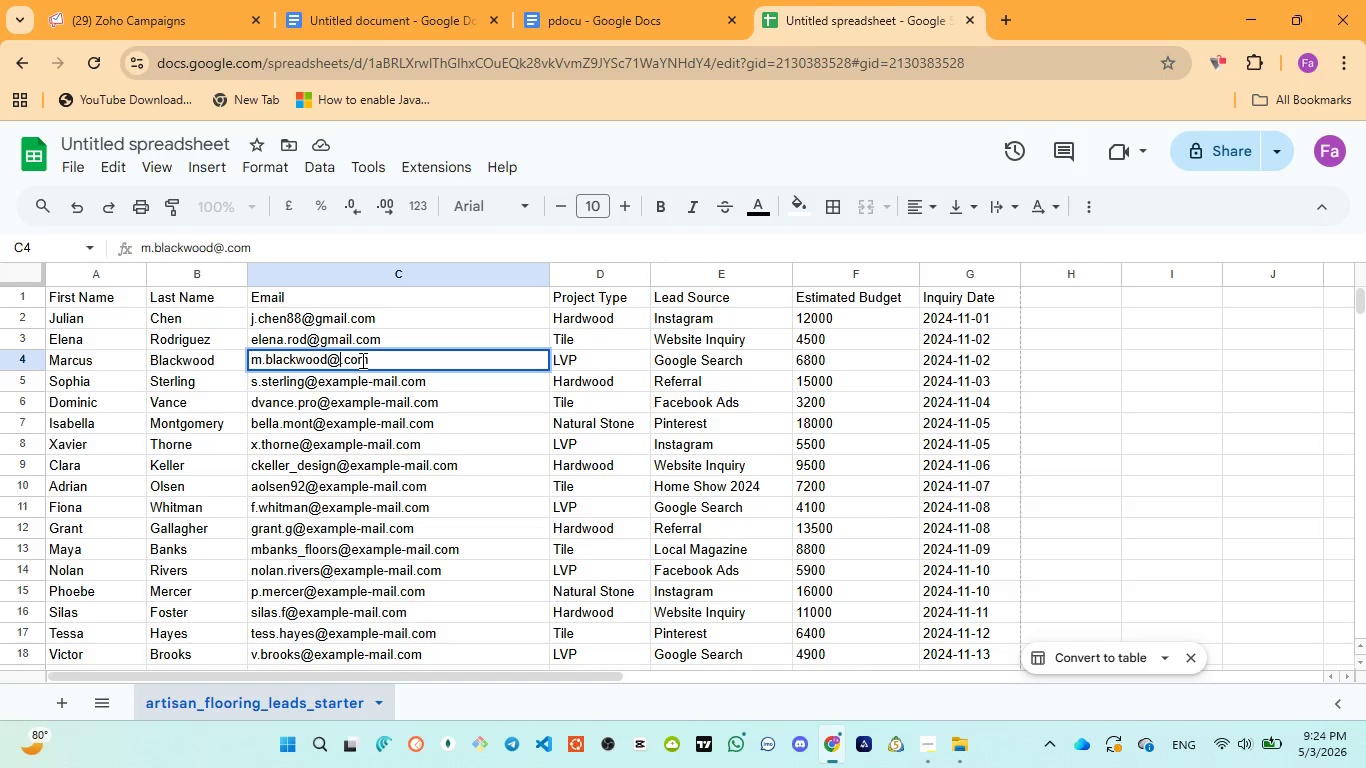 
key(Control+V)
 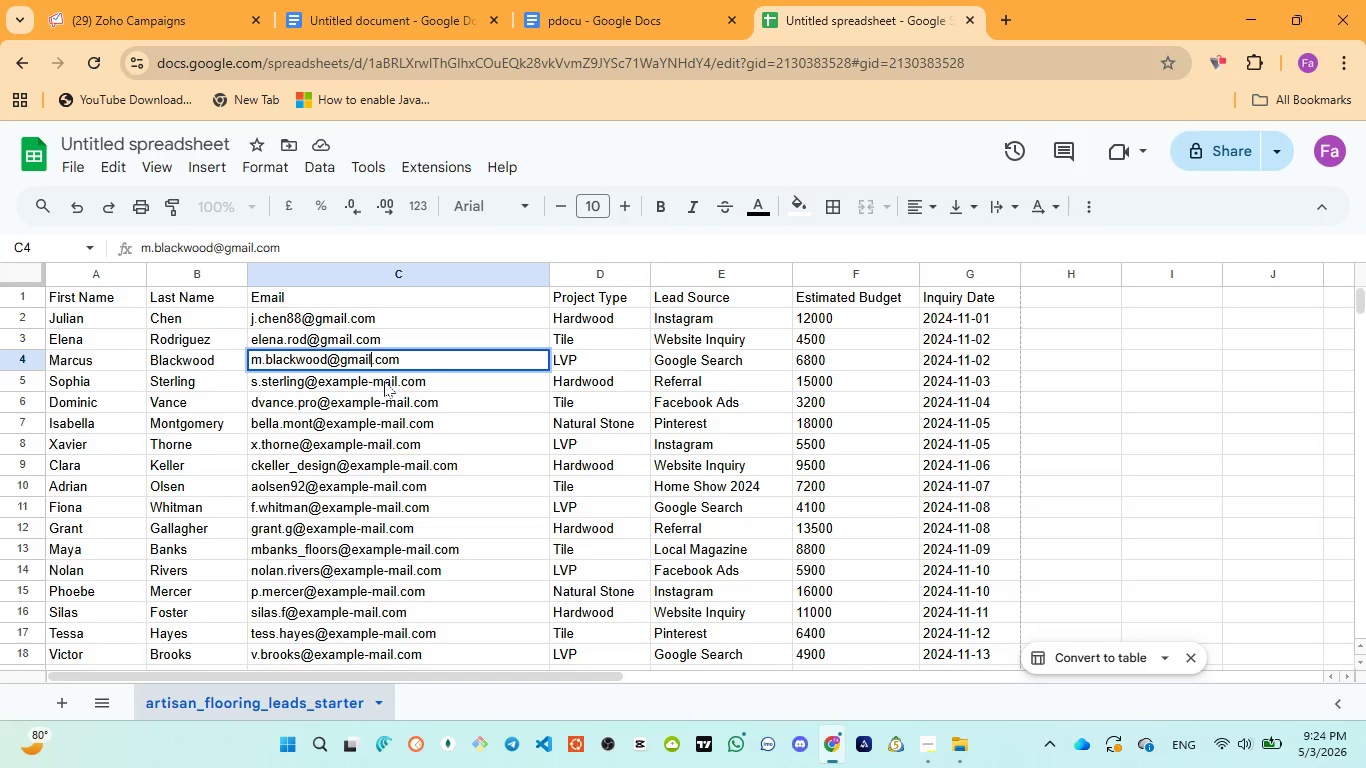 
double_click([384, 381])
 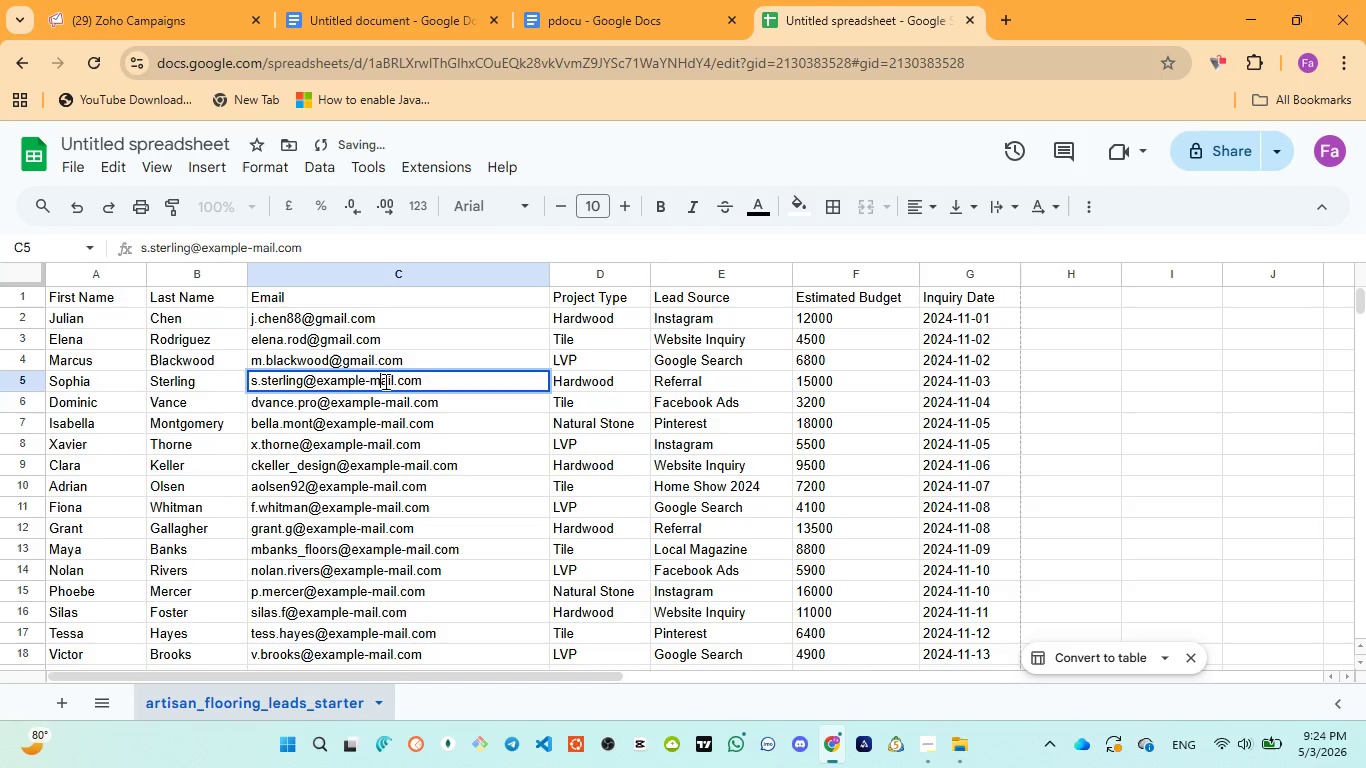 
double_click([384, 381])
 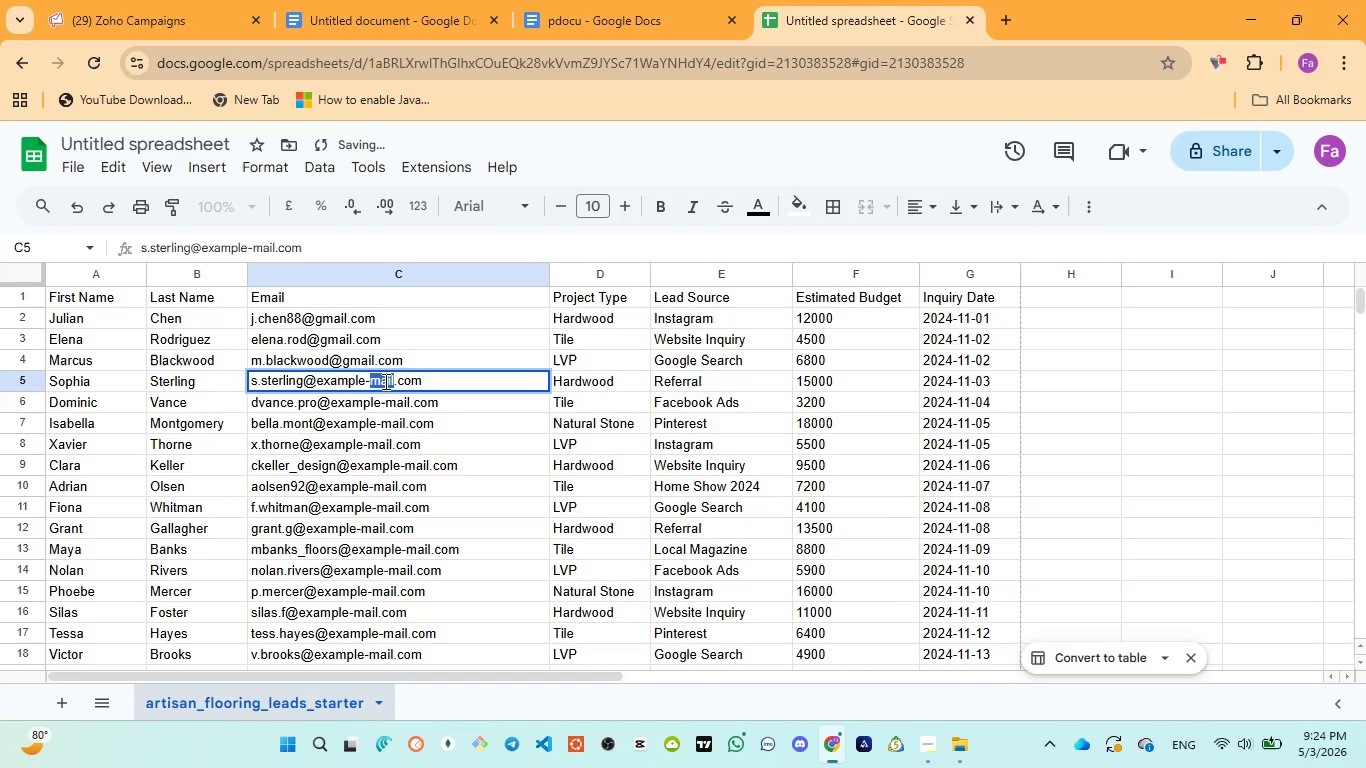 
triple_click([384, 381])
 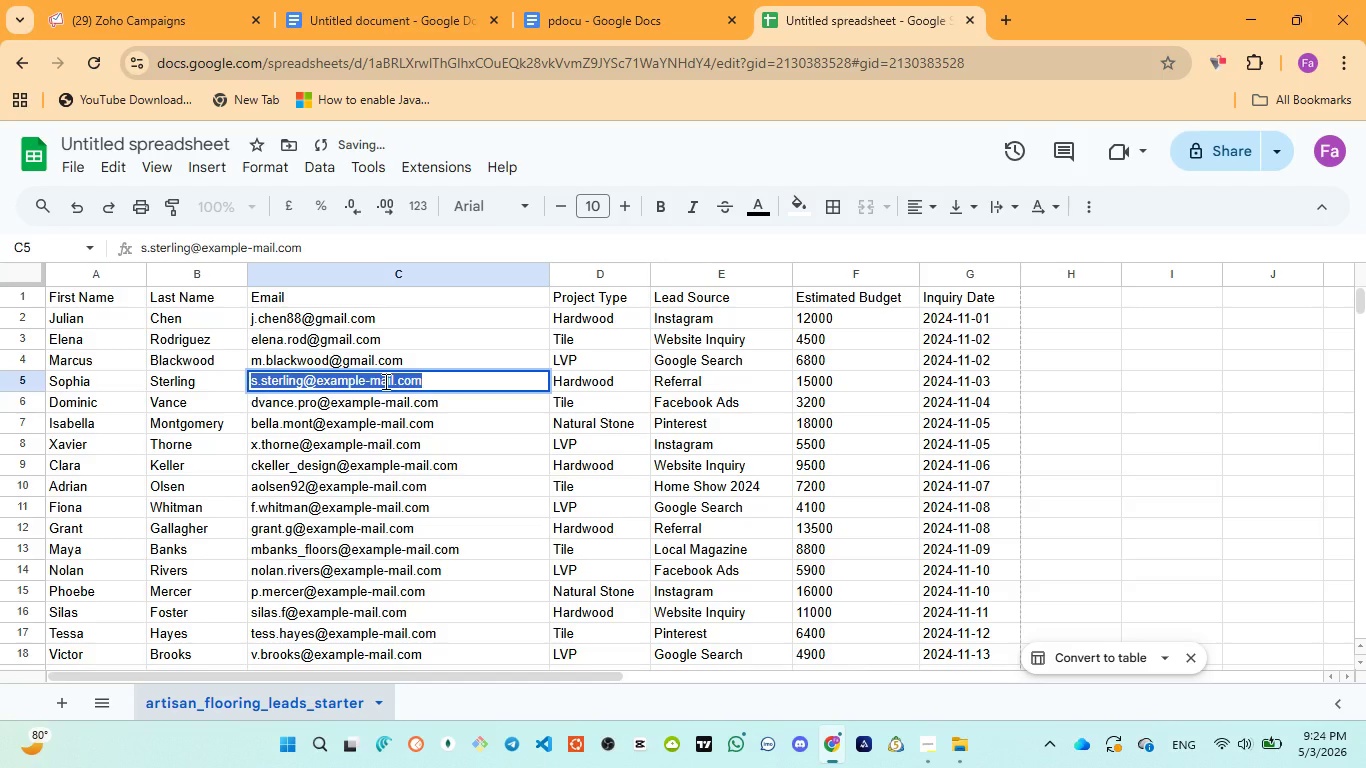 
double_click([384, 381])
 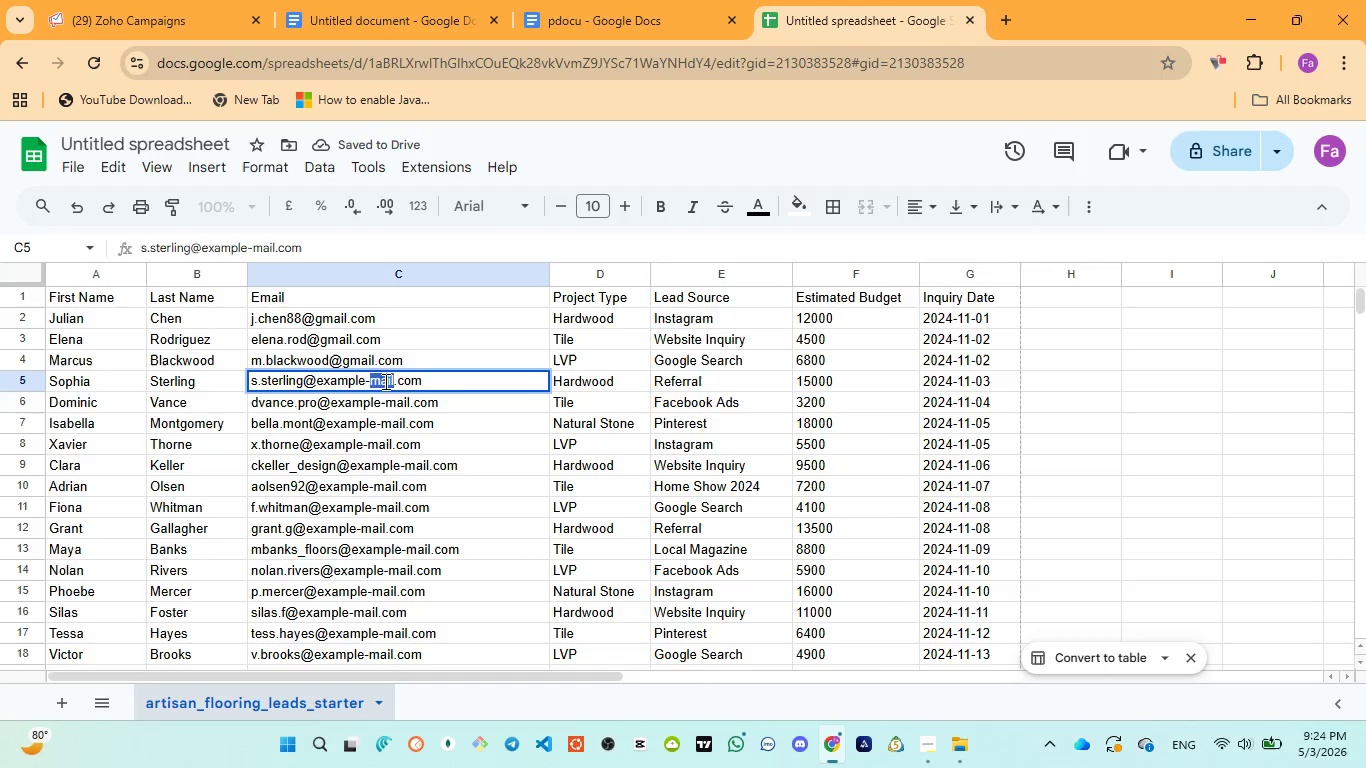 
key(Backspace)
 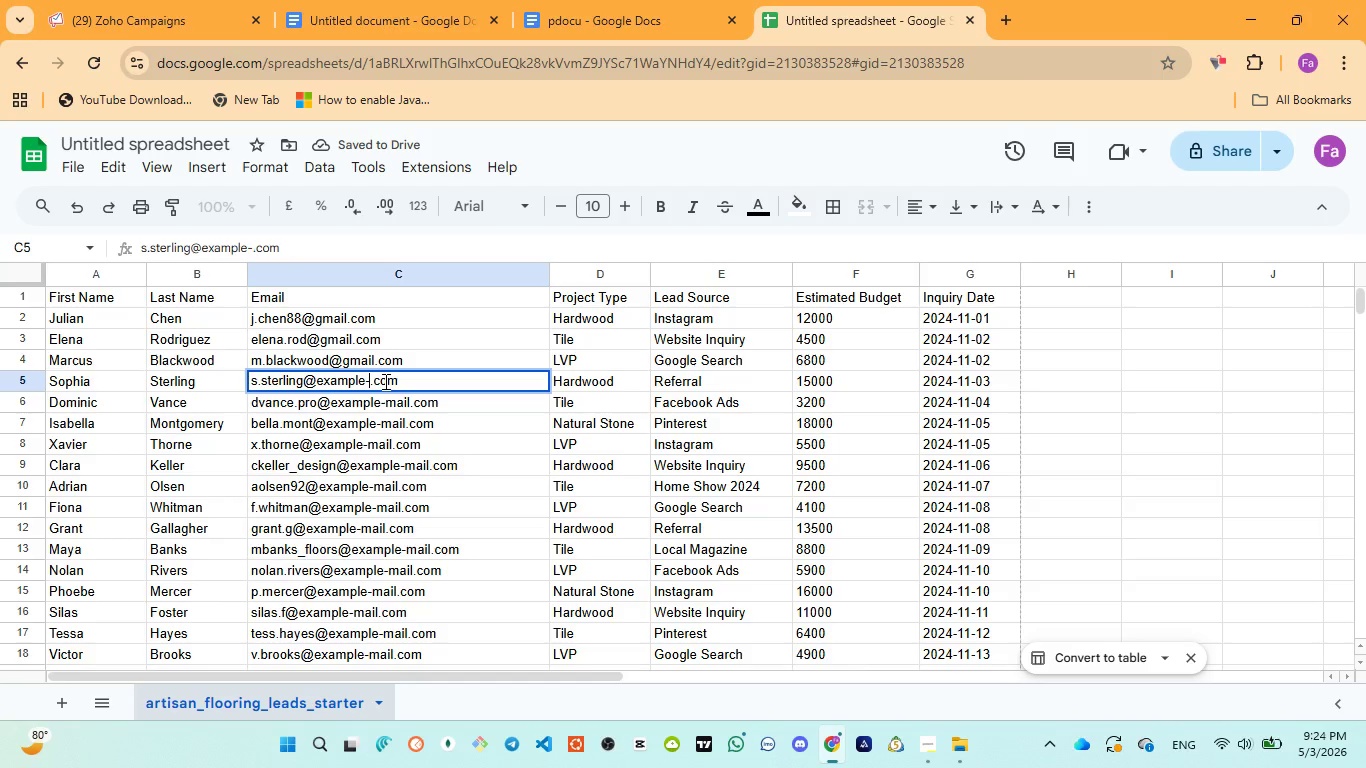 
key(Backspace)
 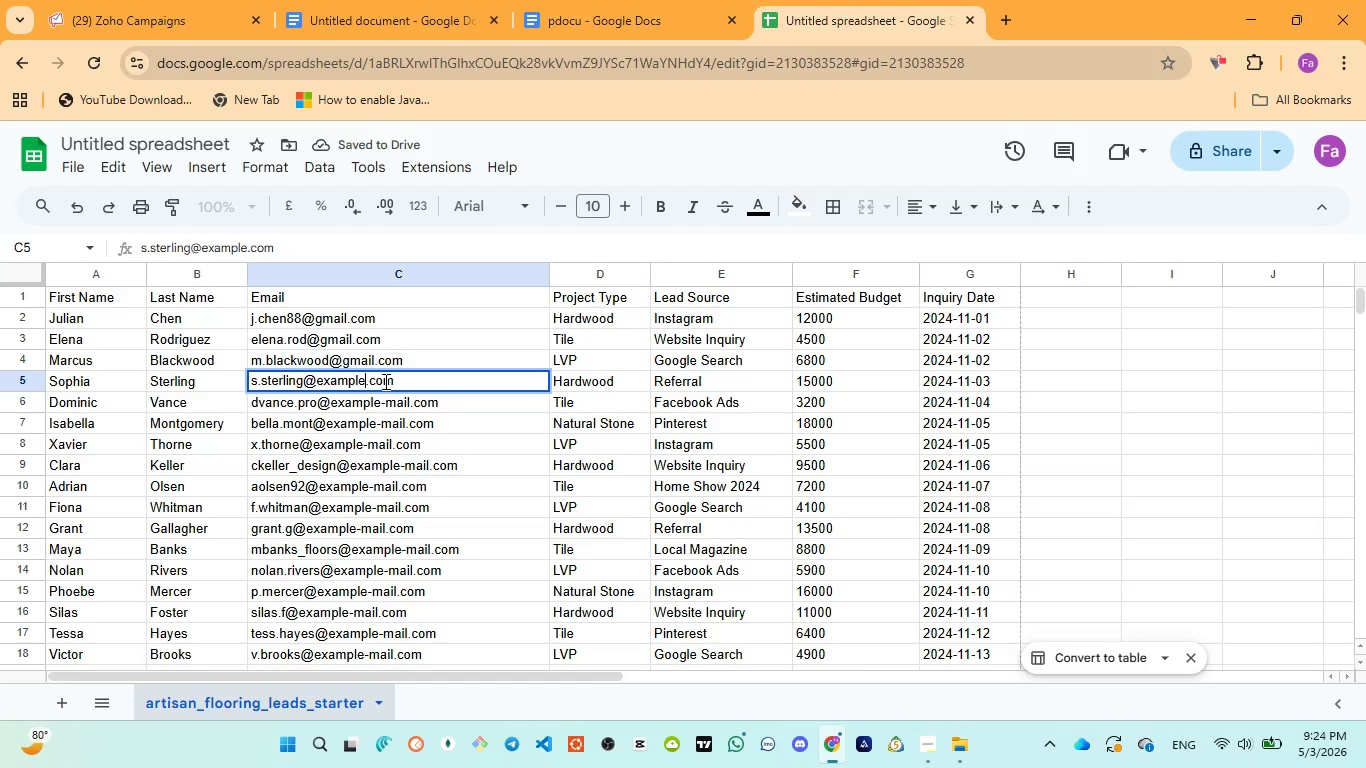 
key(Backspace)
 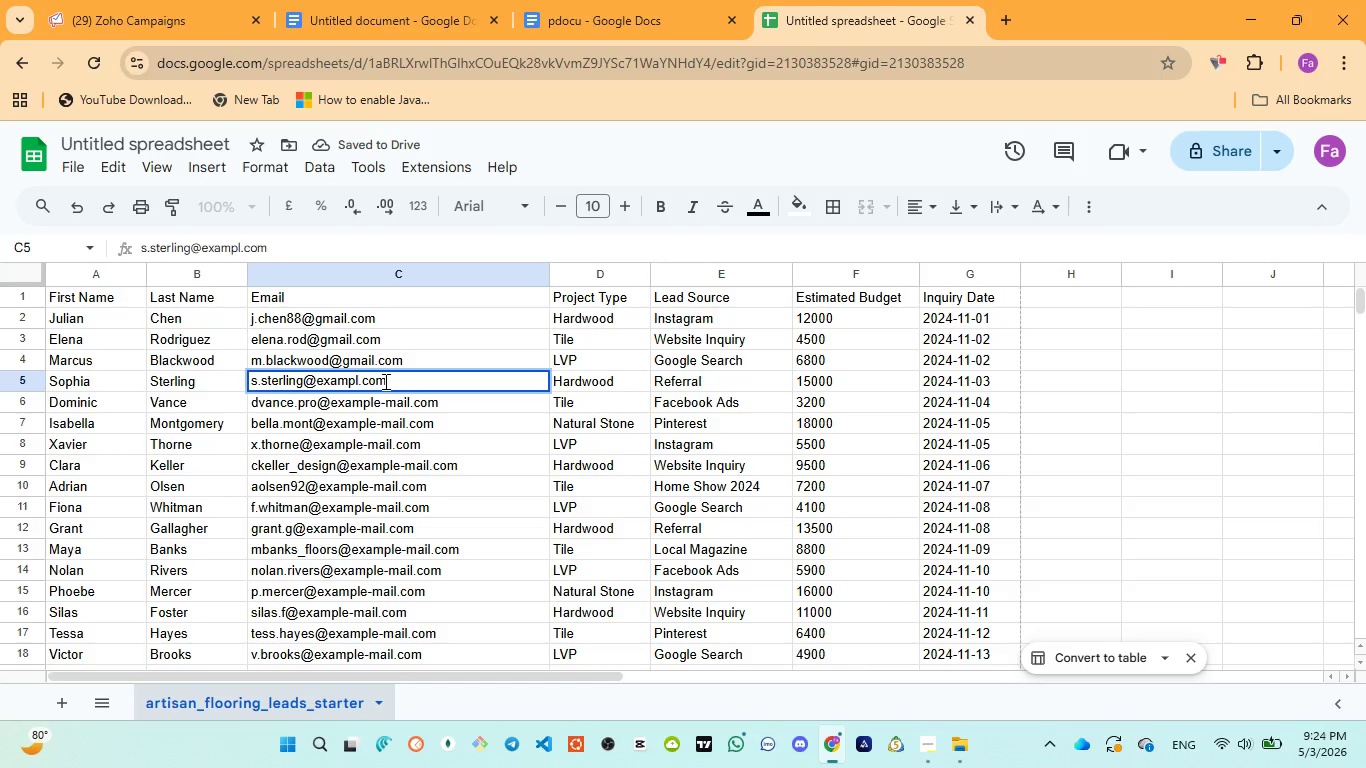 
key(Backspace)
 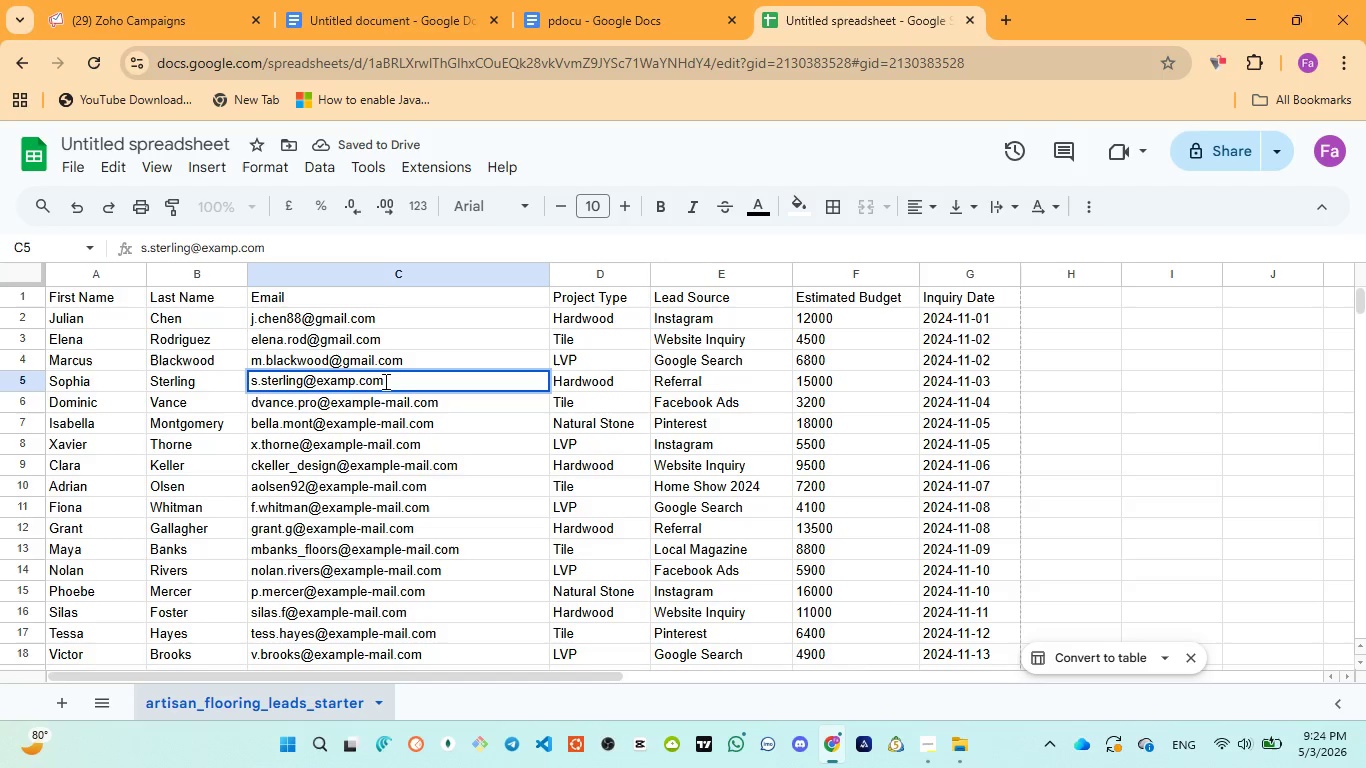 
key(Backspace)
 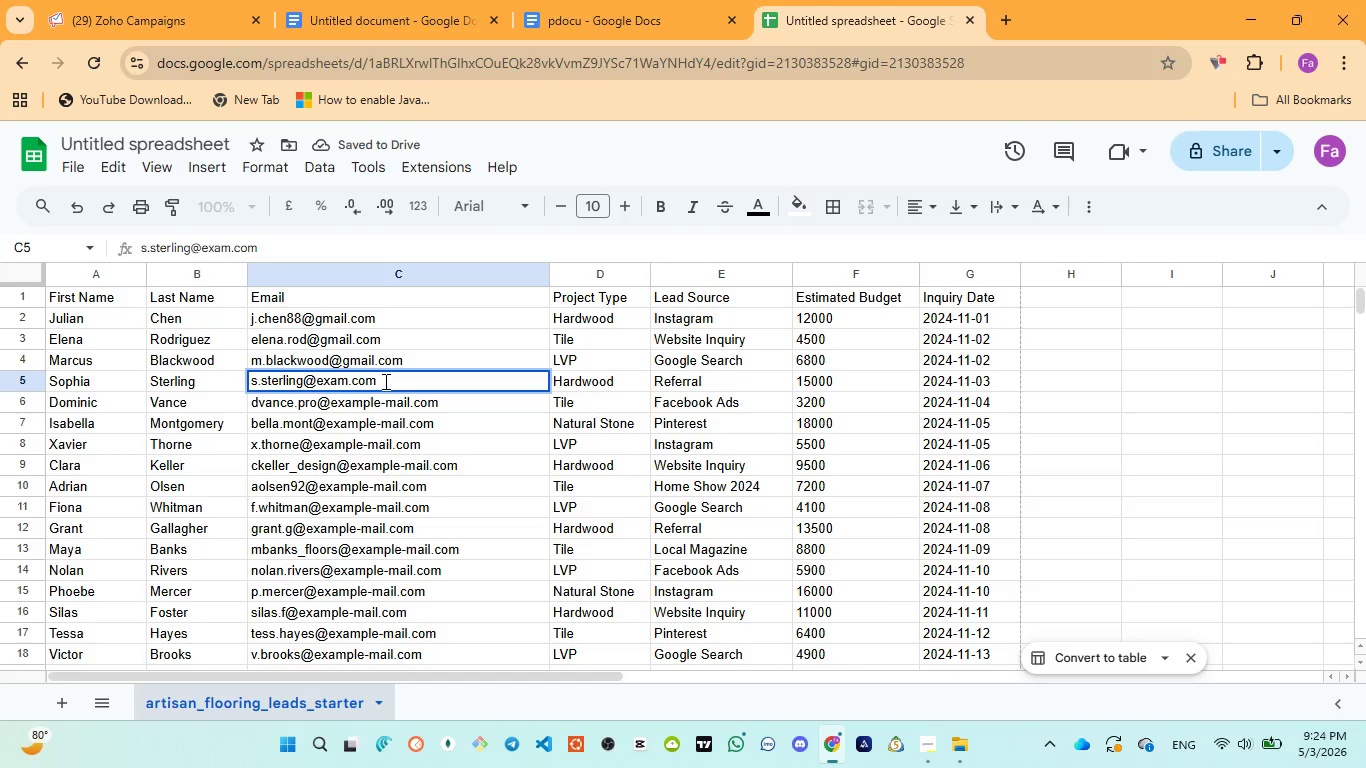 
key(Backspace)
 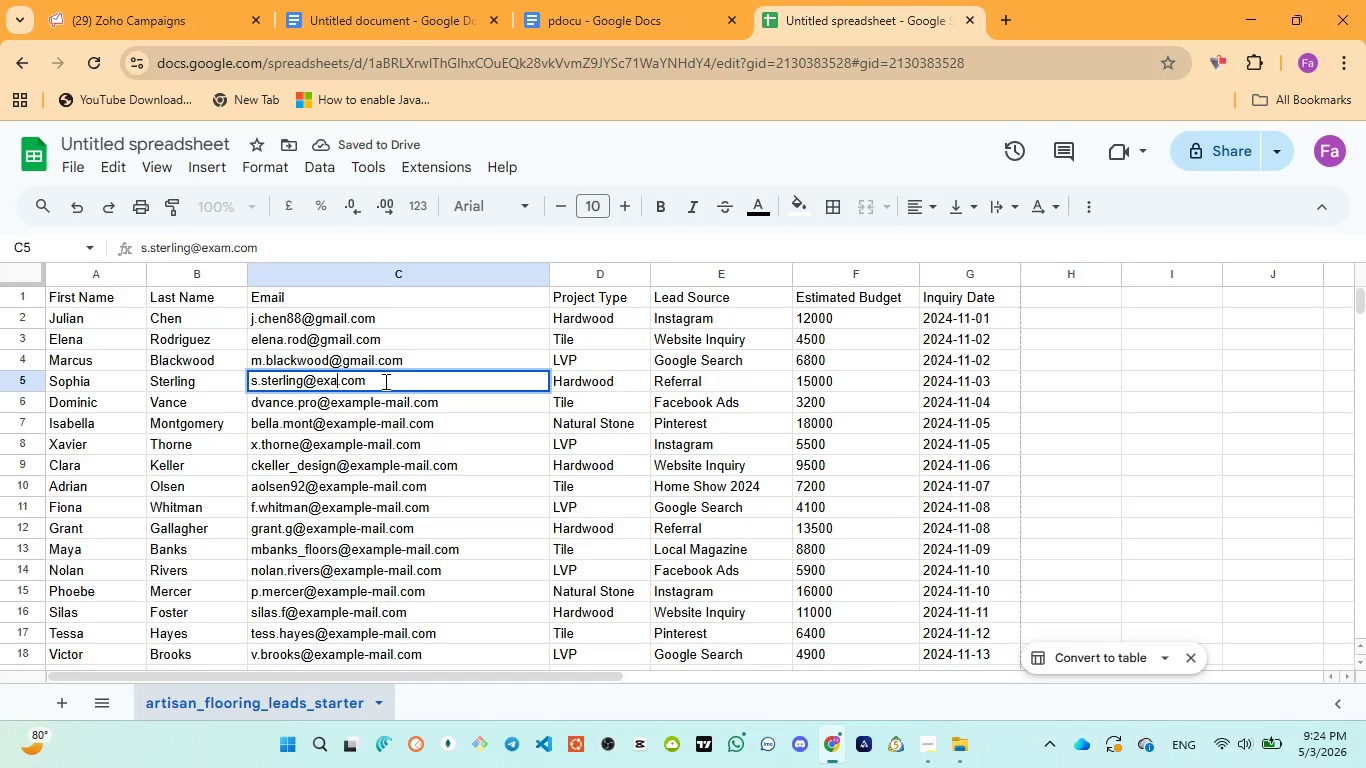 
key(Backspace)
 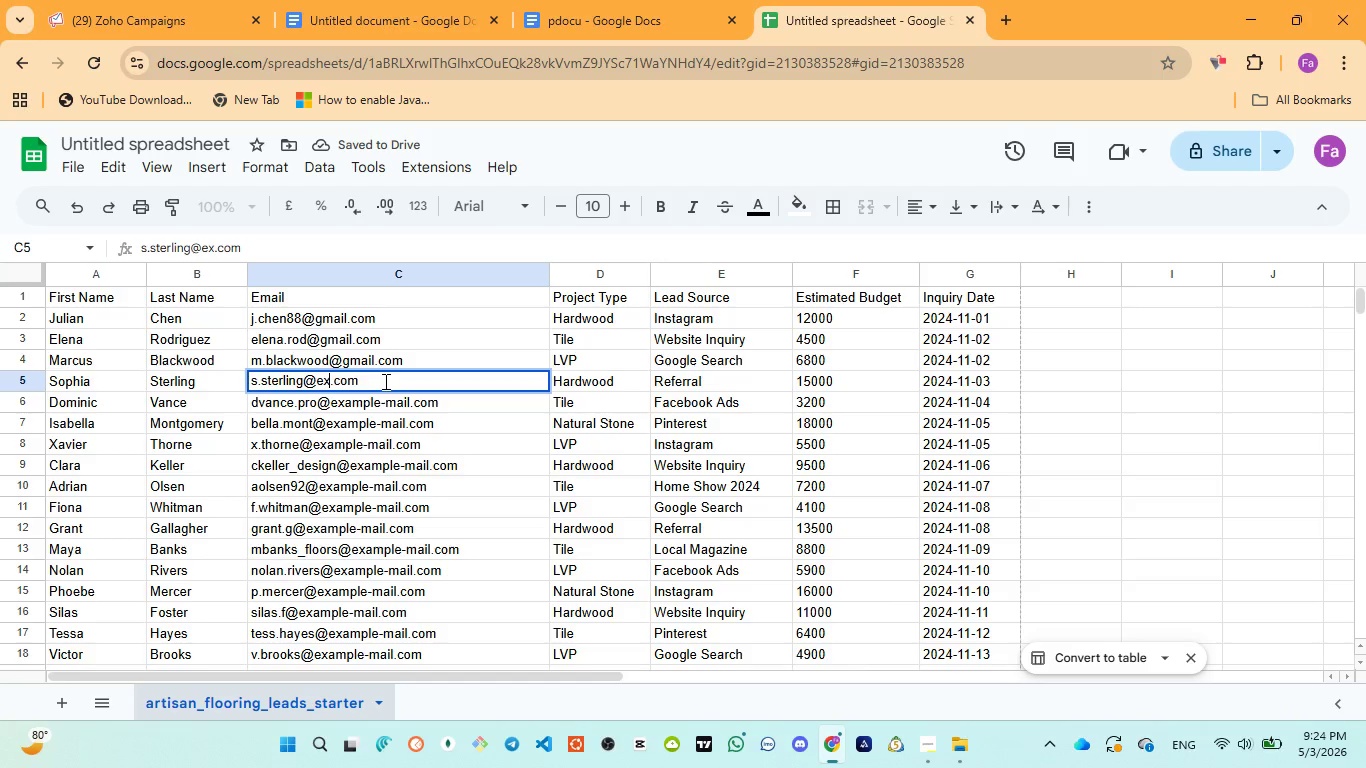 
key(Backspace)
 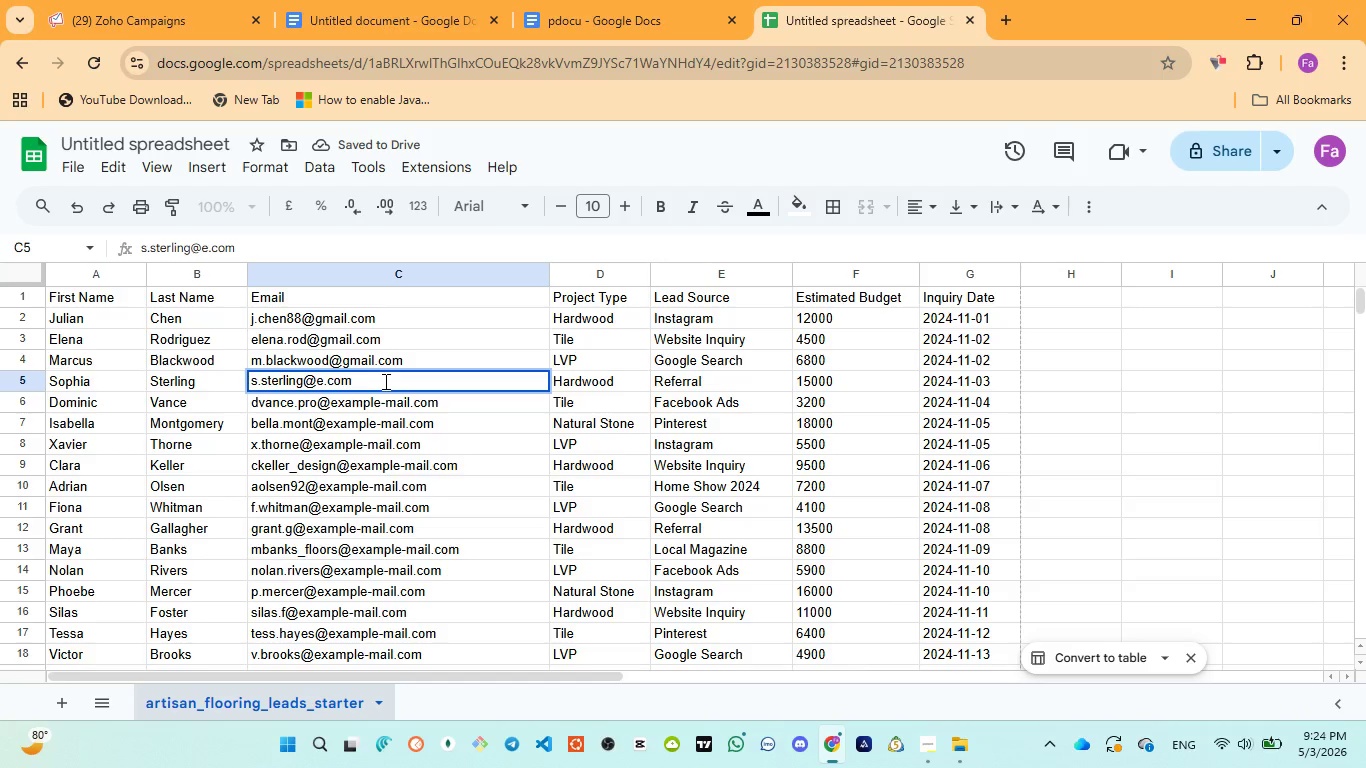 
key(Backspace)
 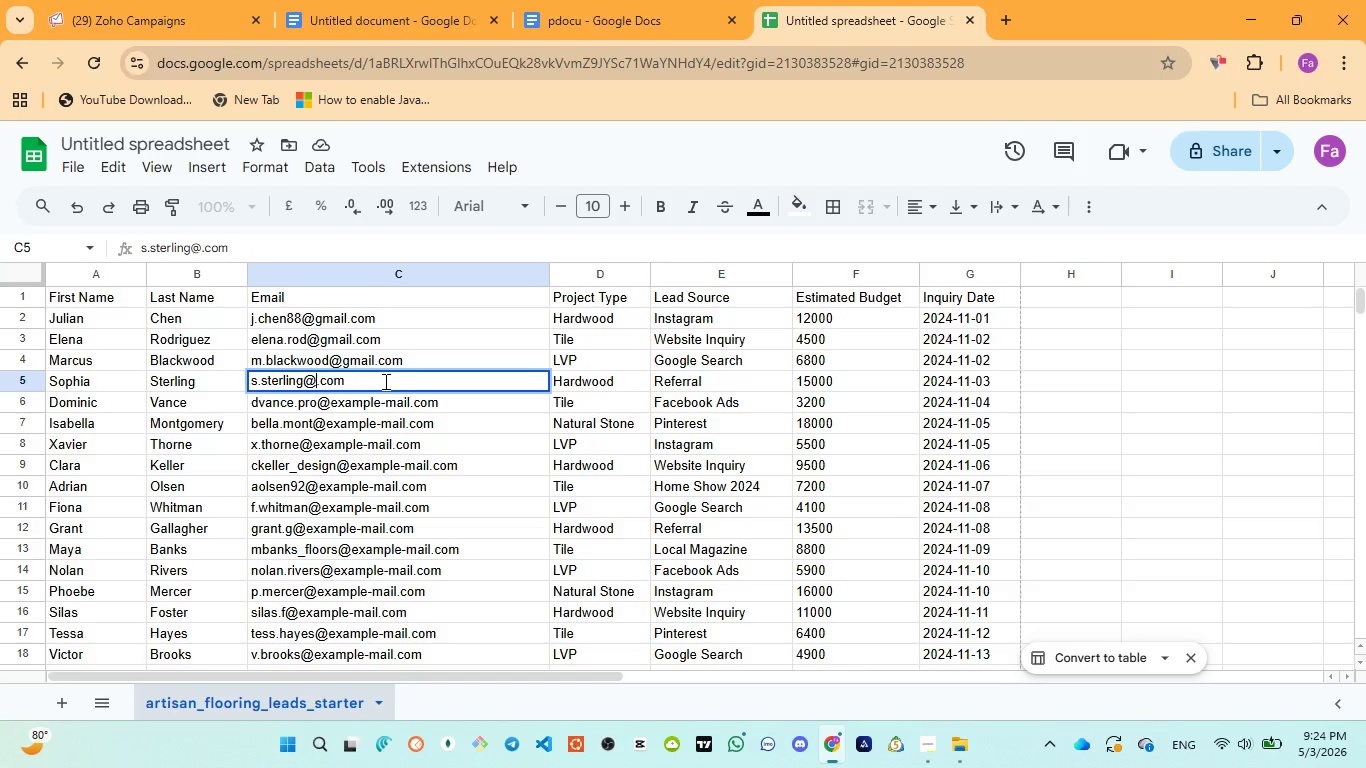 
key(Control+V)
 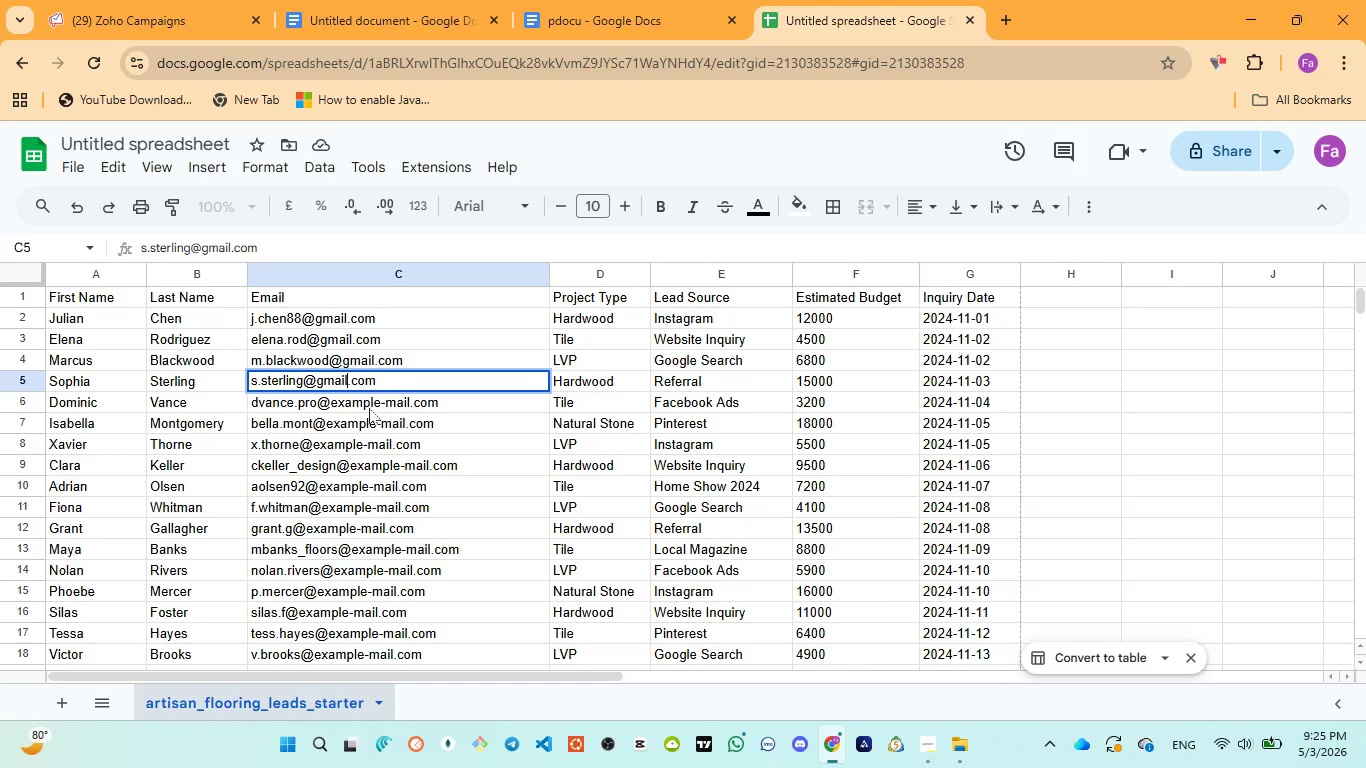 
double_click([369, 408])
 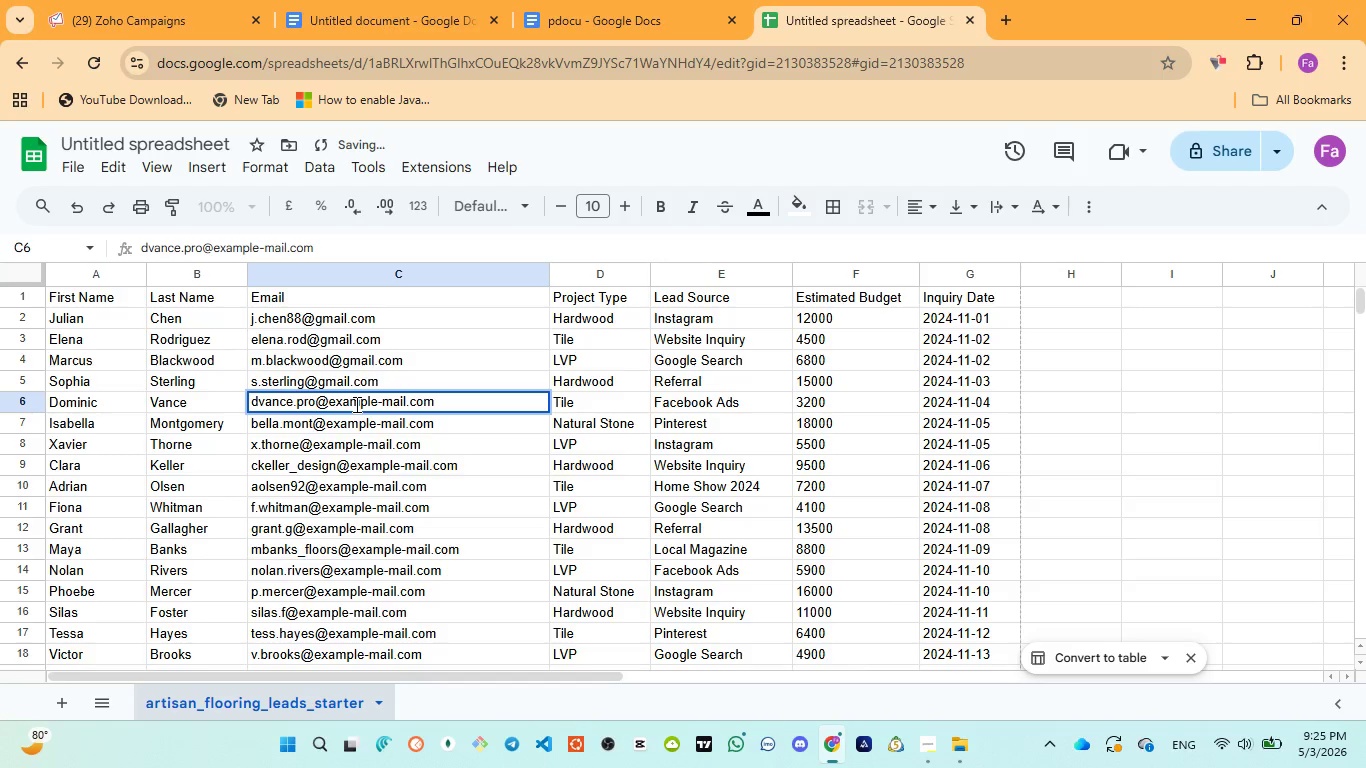 
double_click([355, 404])
 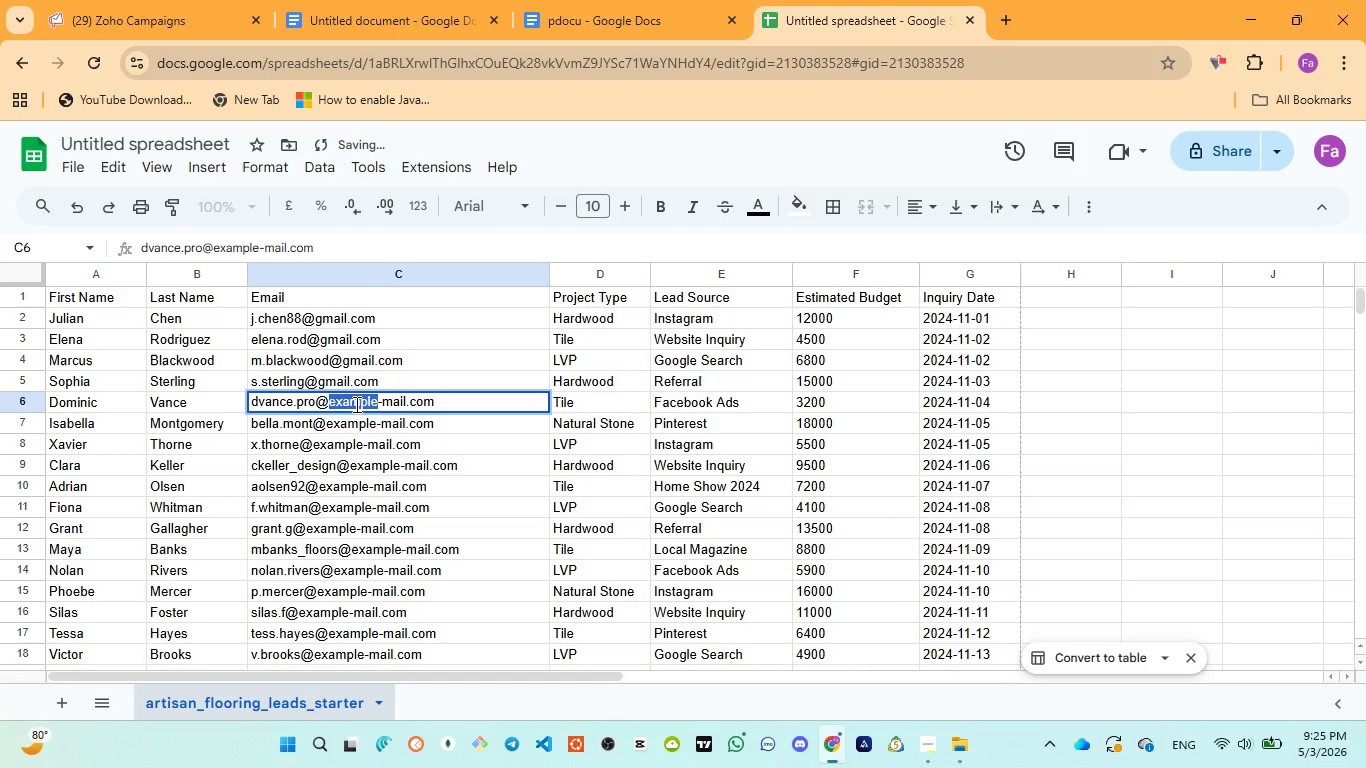 
key(Backspace)
 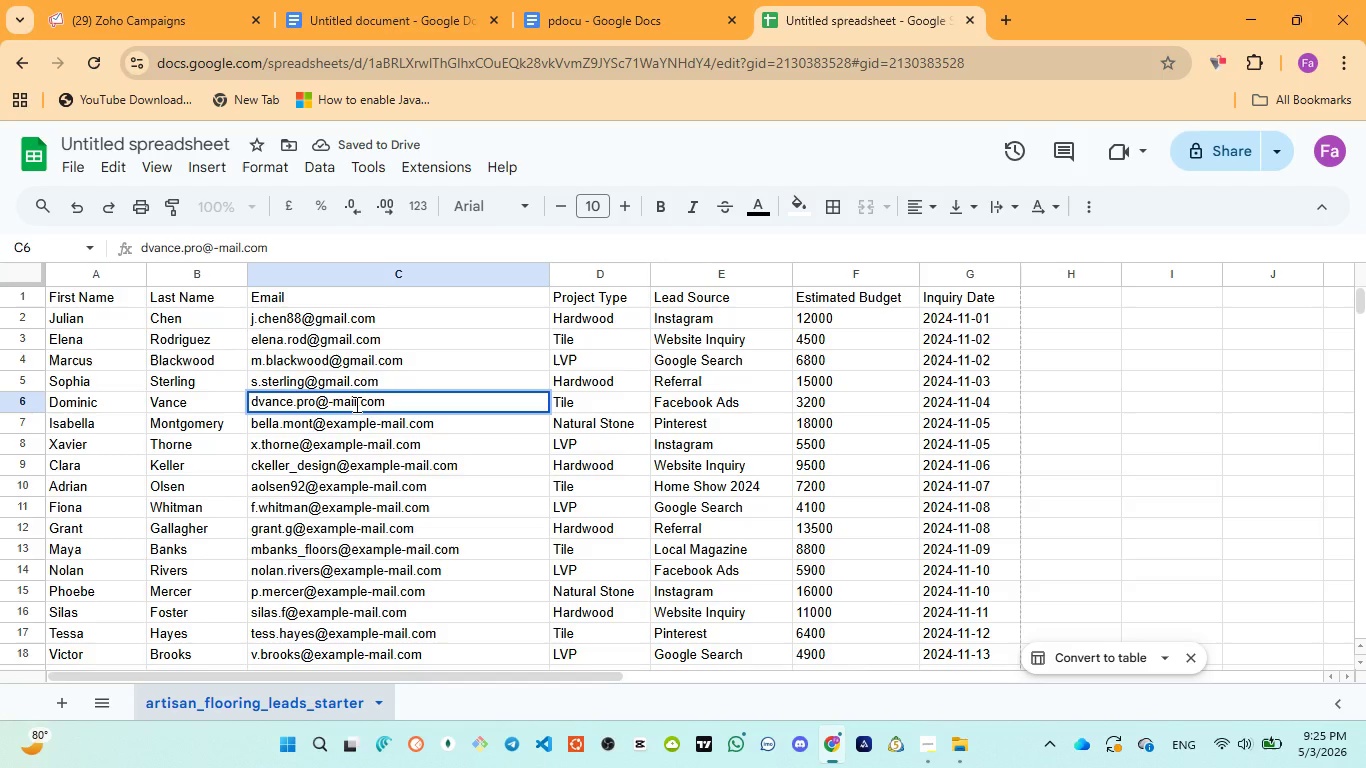 
left_click([355, 404])
 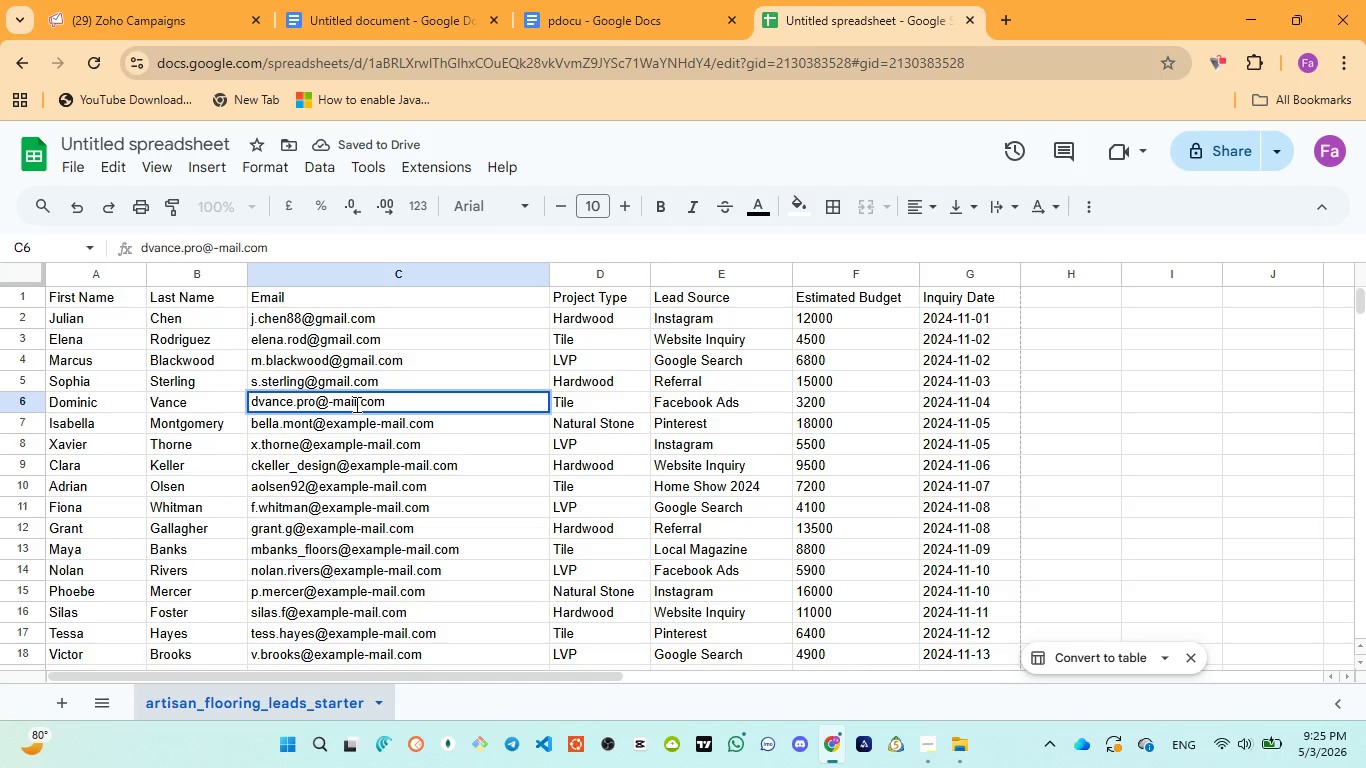 
double_click([355, 404])
 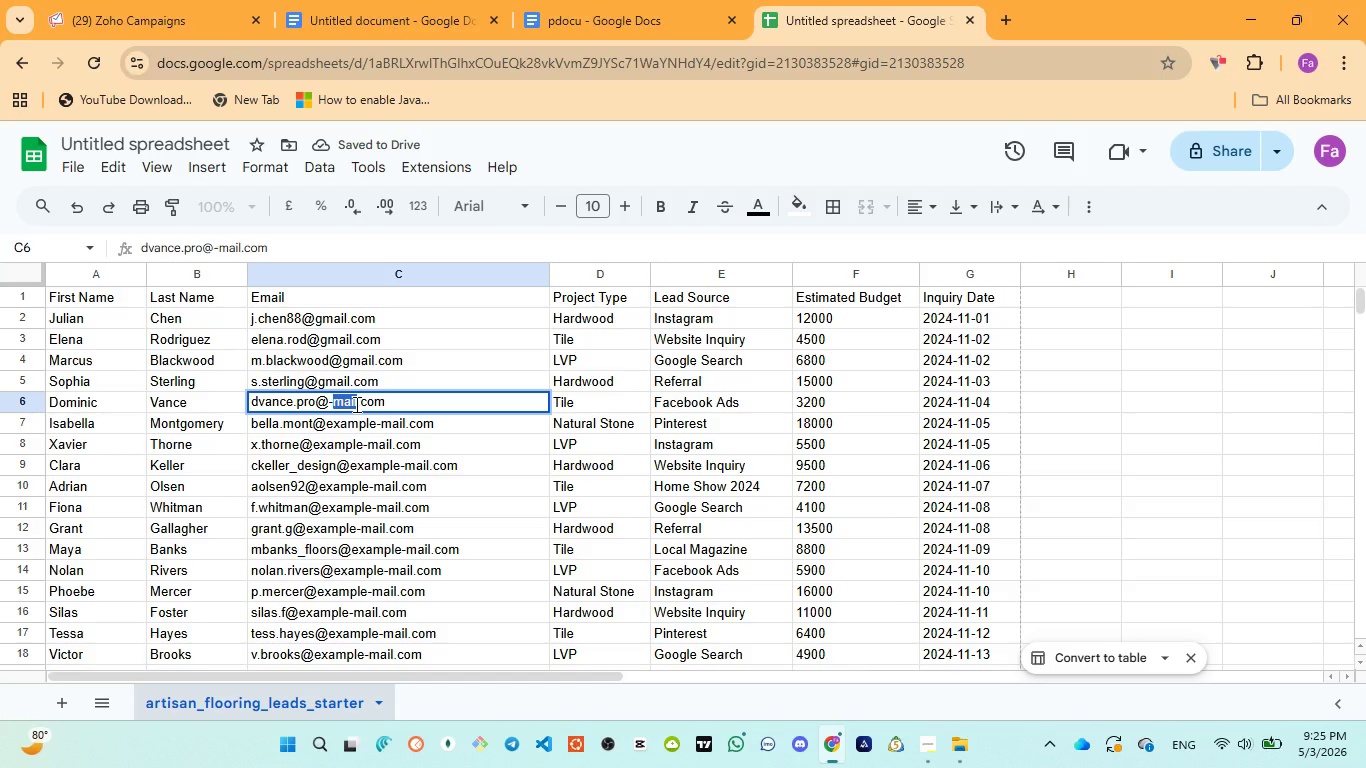 
key(Backspace)
 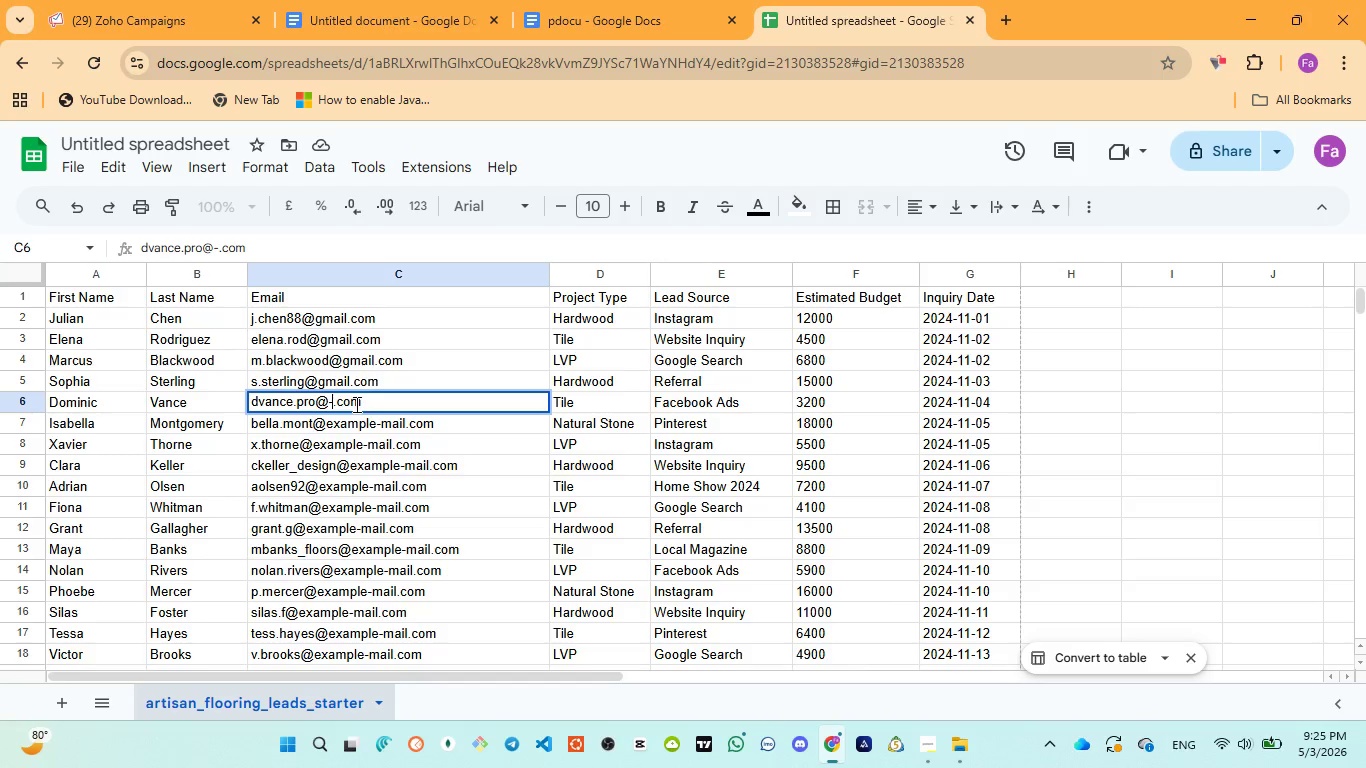 
key(Backspace)
 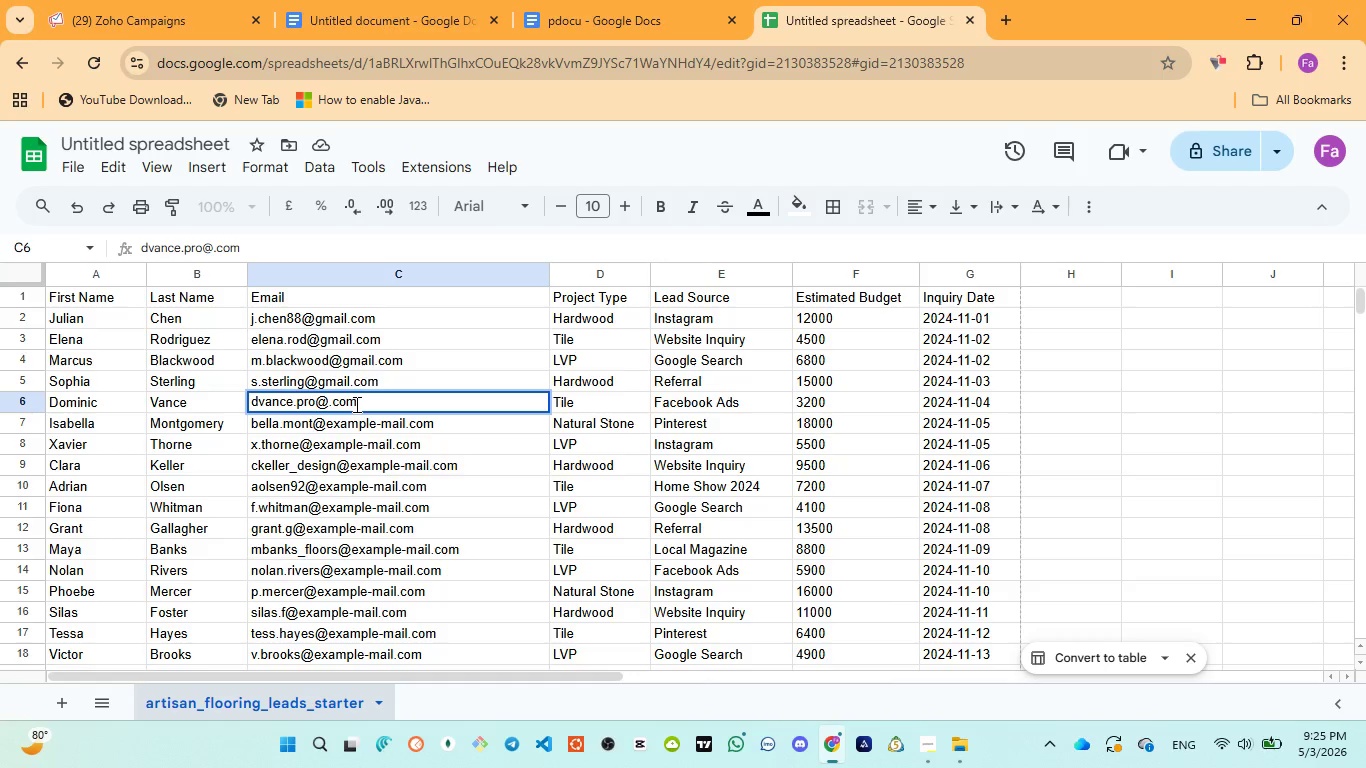 
key(Control+V)
 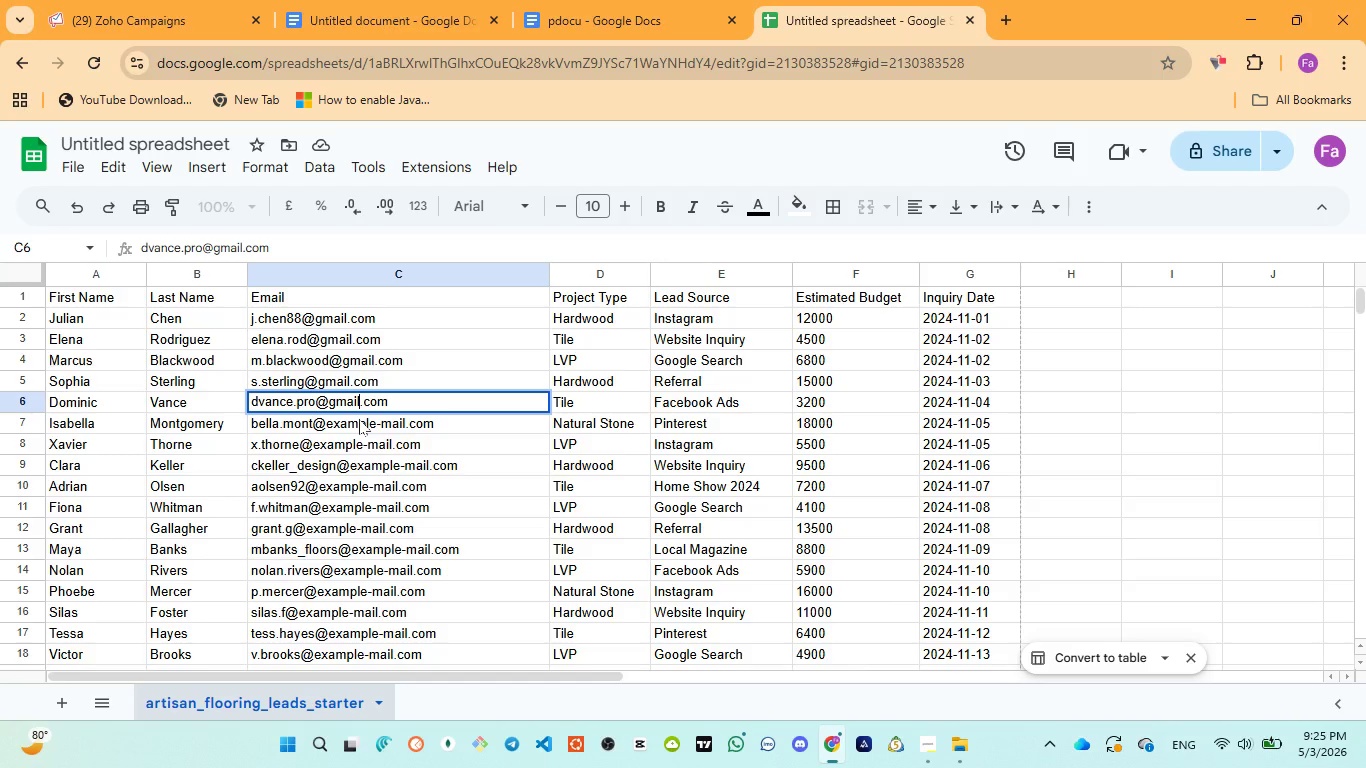 
double_click([359, 419])
 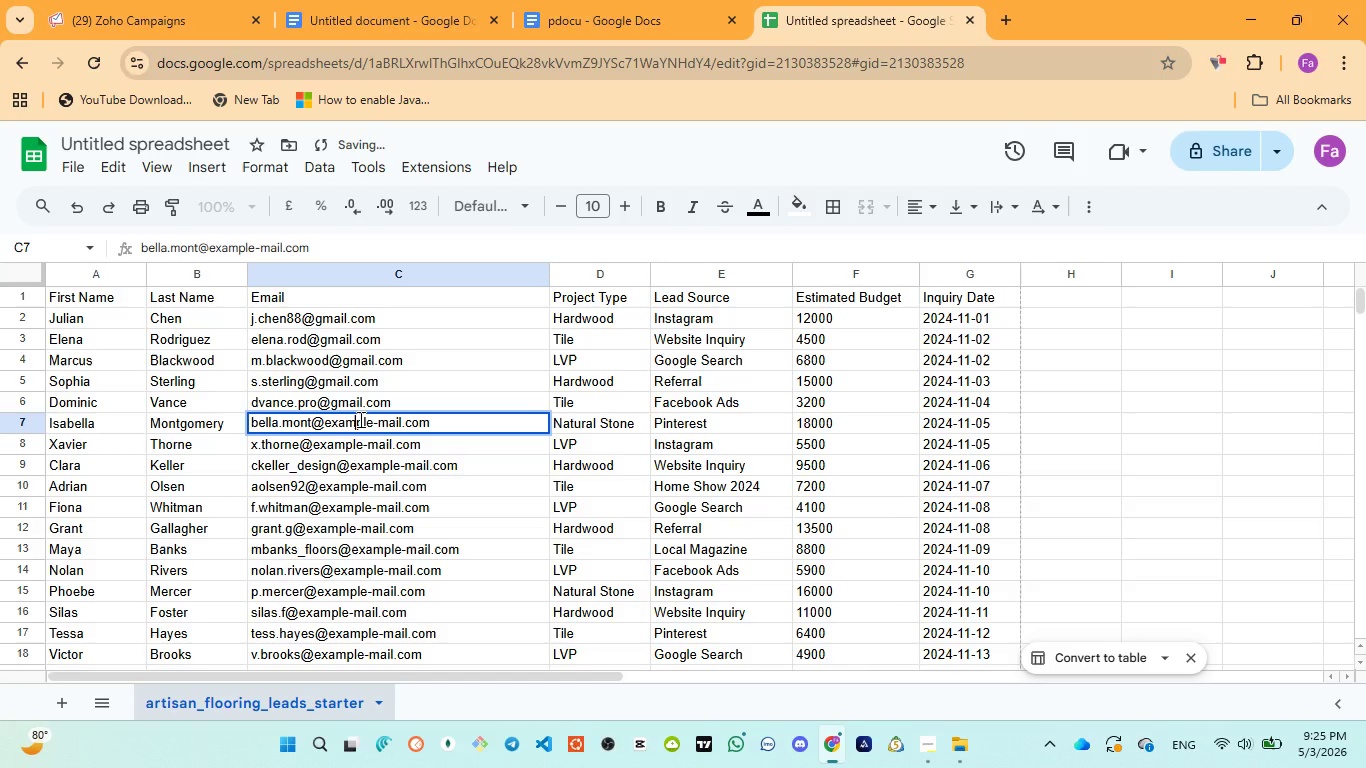 
double_click([359, 419])
 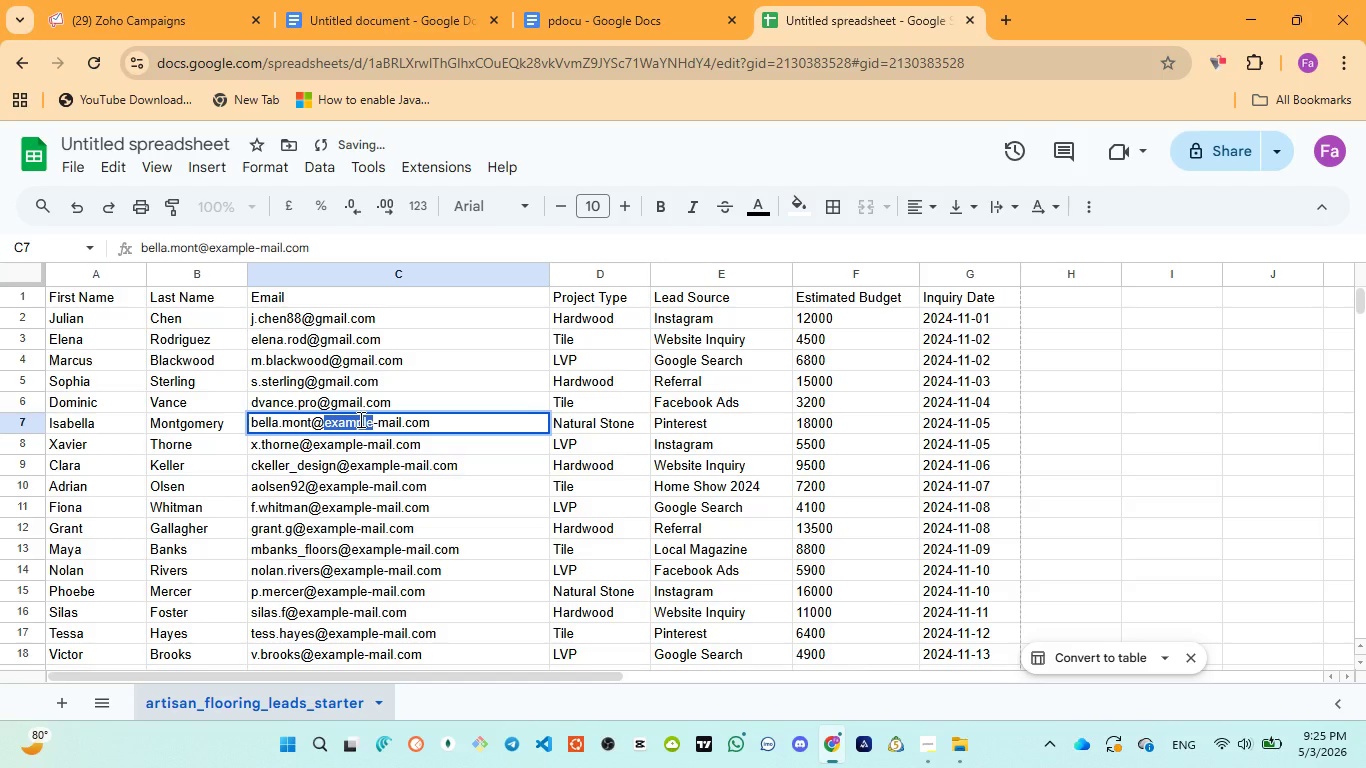 
hold_key(key=ControlLeft, duration=0.61)
 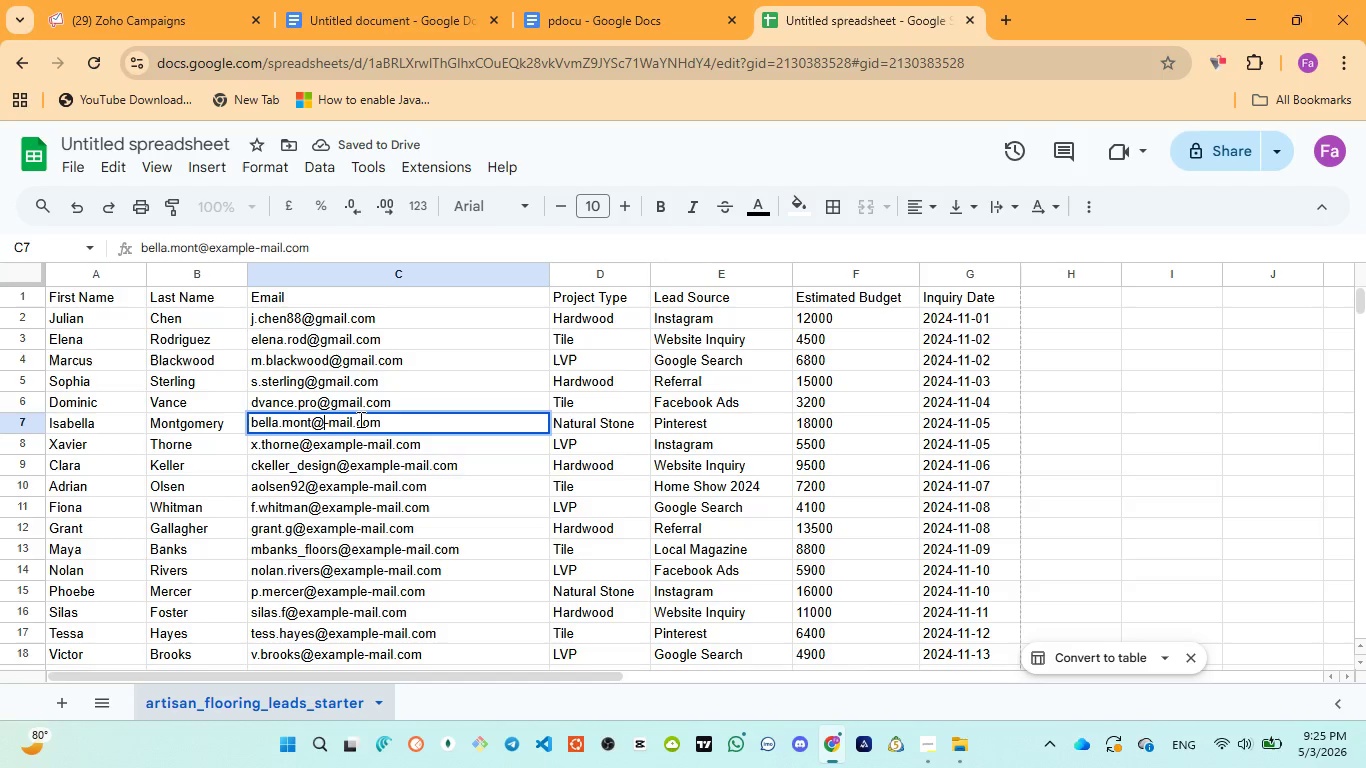 
key(Backspace)
 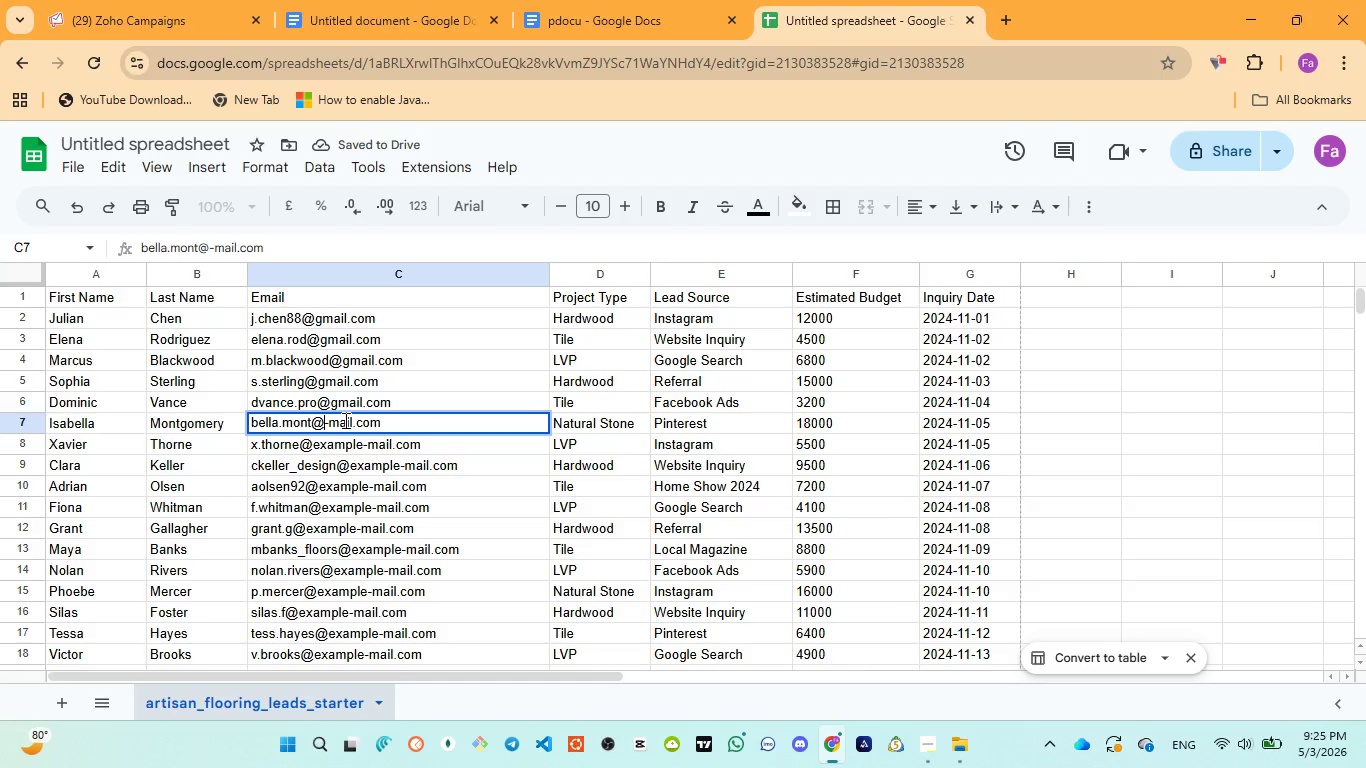 
double_click([344, 420])
 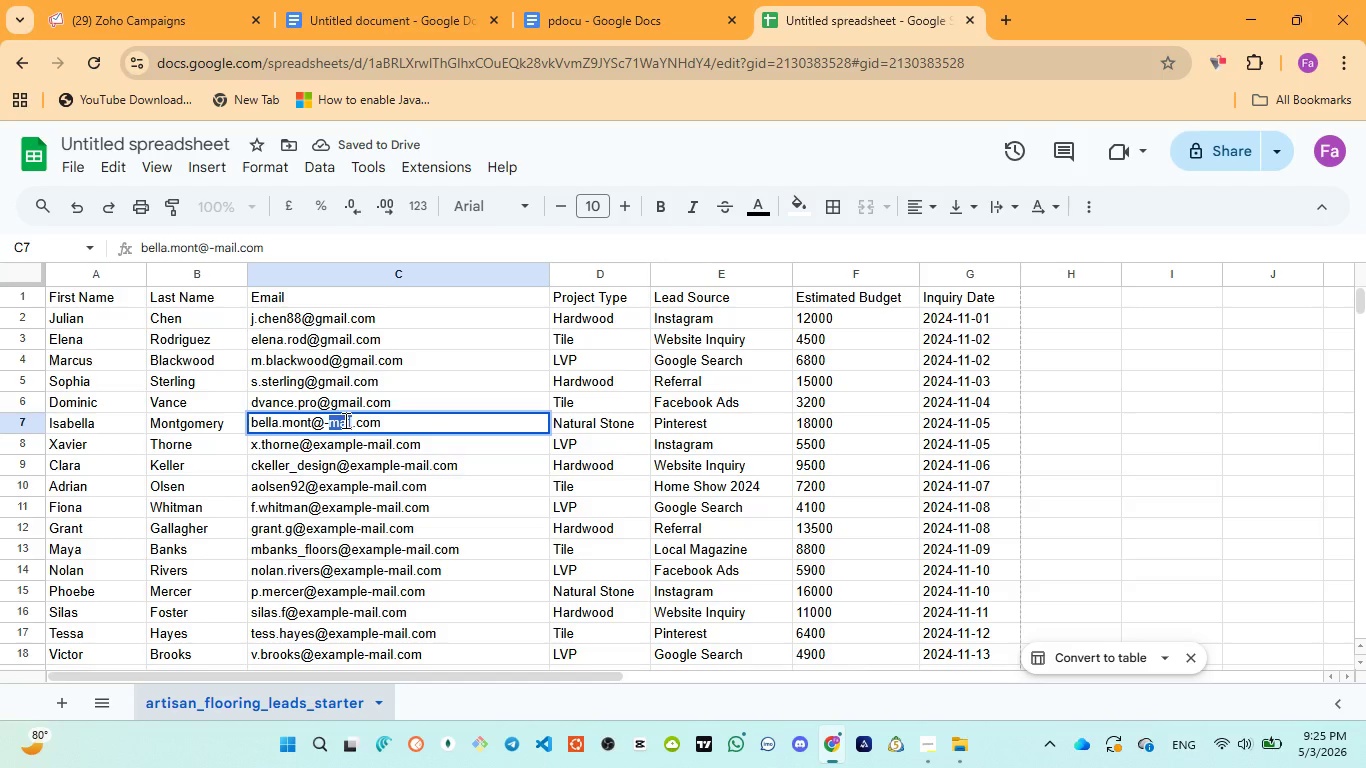 
key(Backspace)
 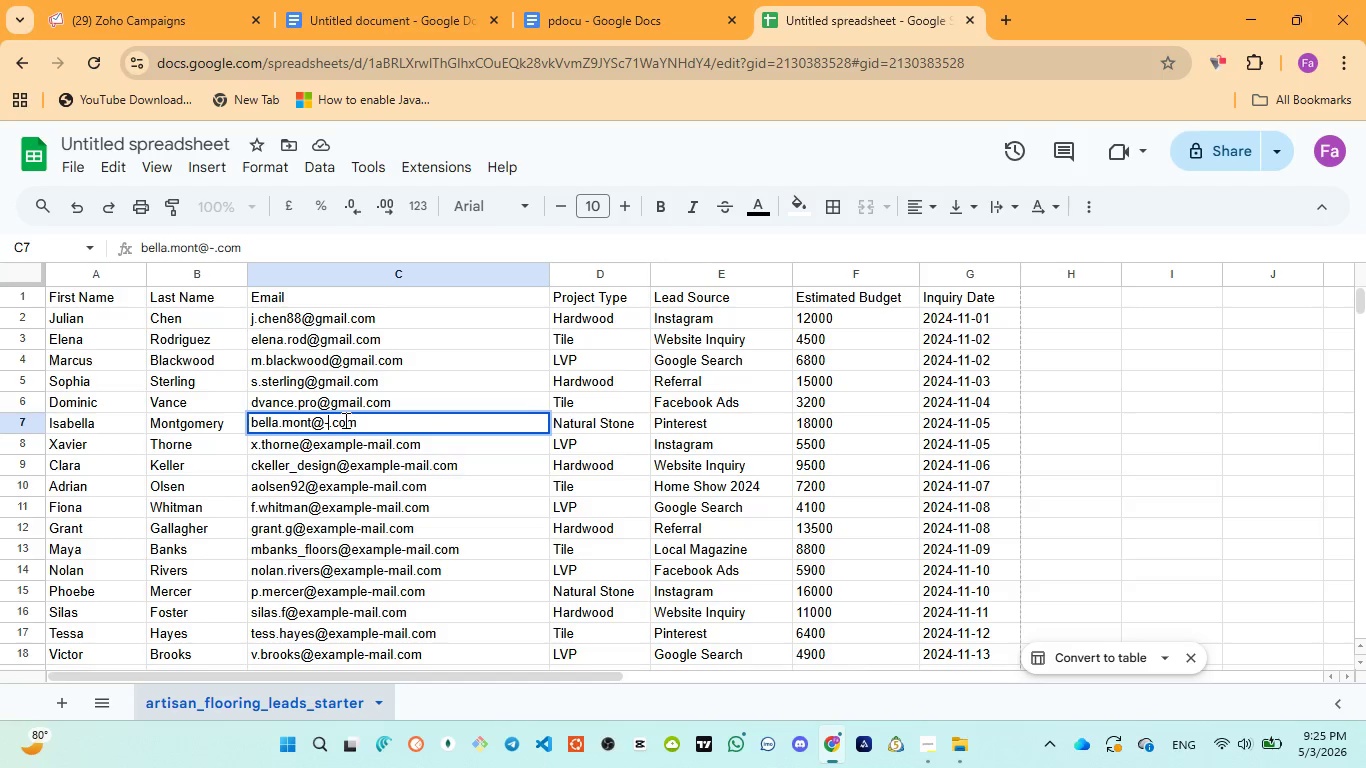 
key(Backspace)
 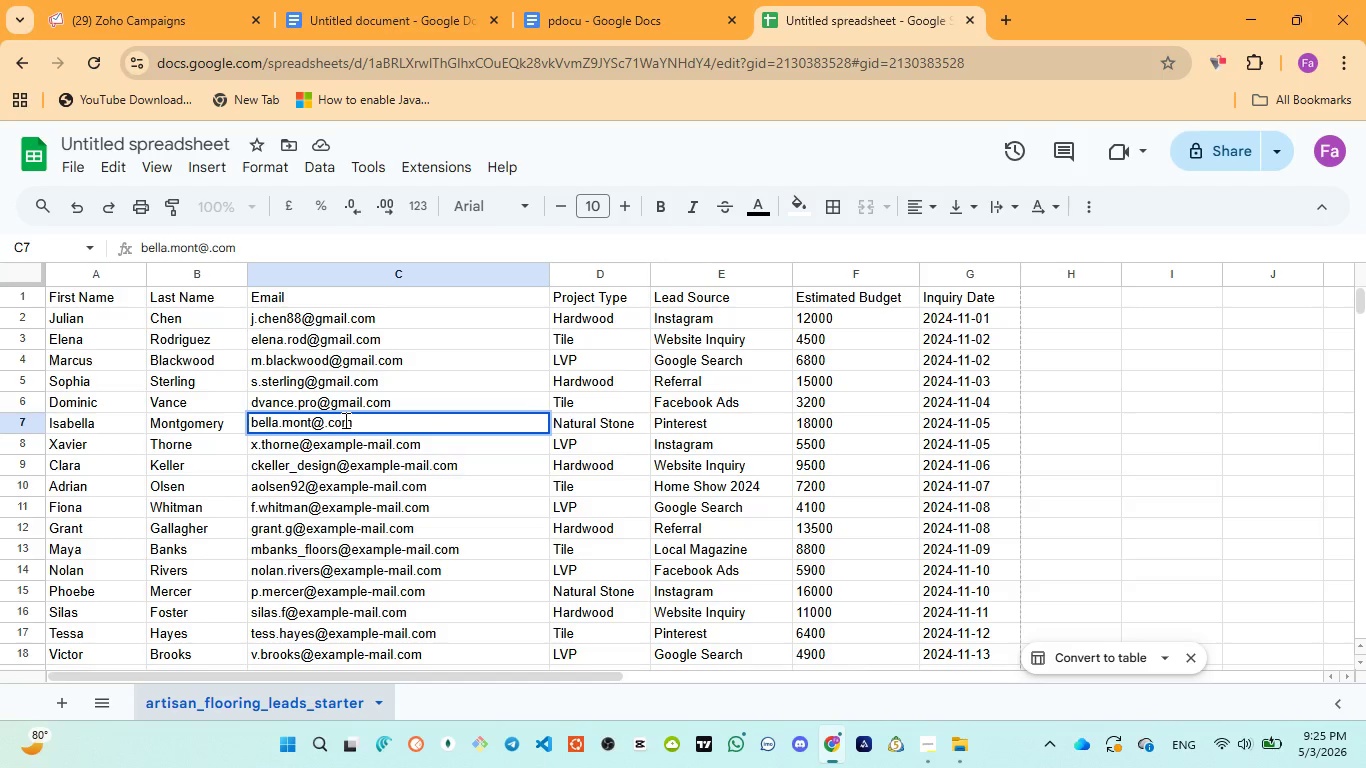 
key(Control+ControlLeft)
 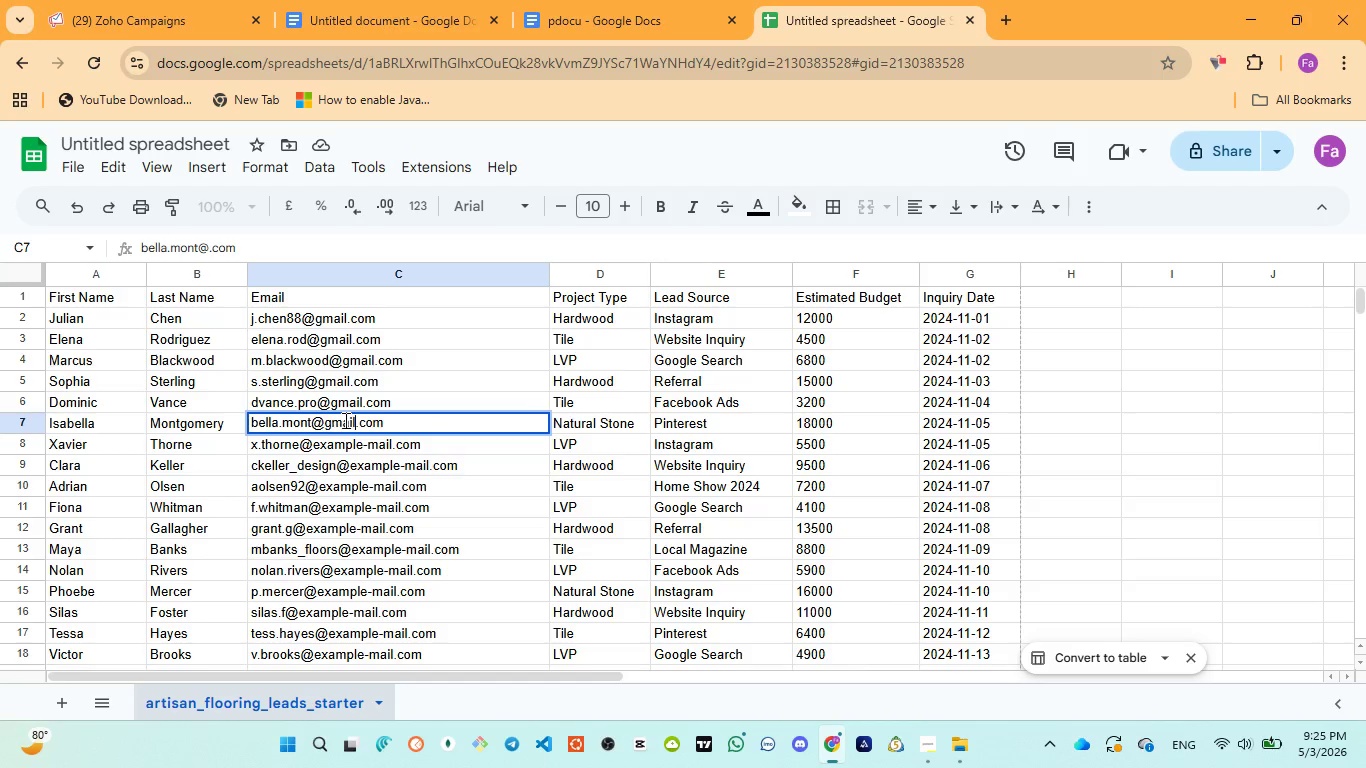 
key(Control+V)
 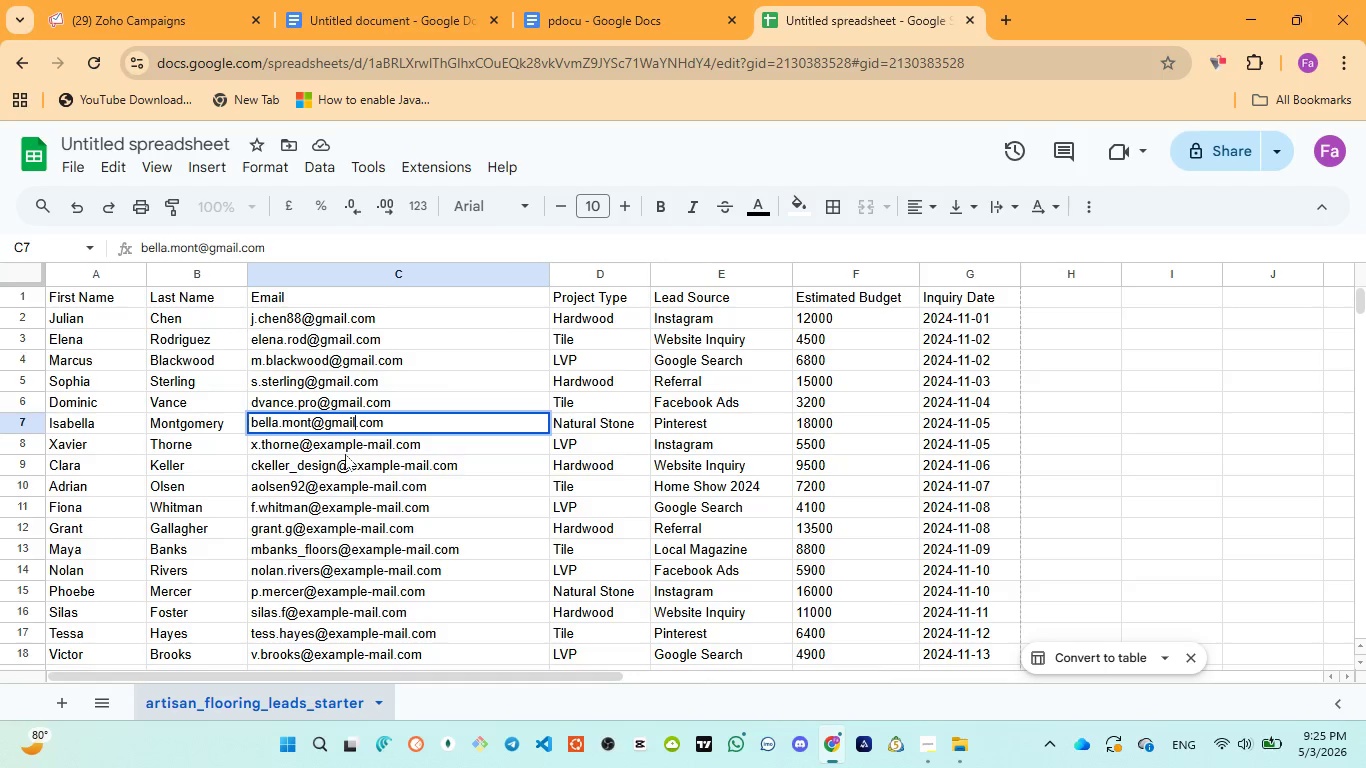 
double_click([345, 454])
 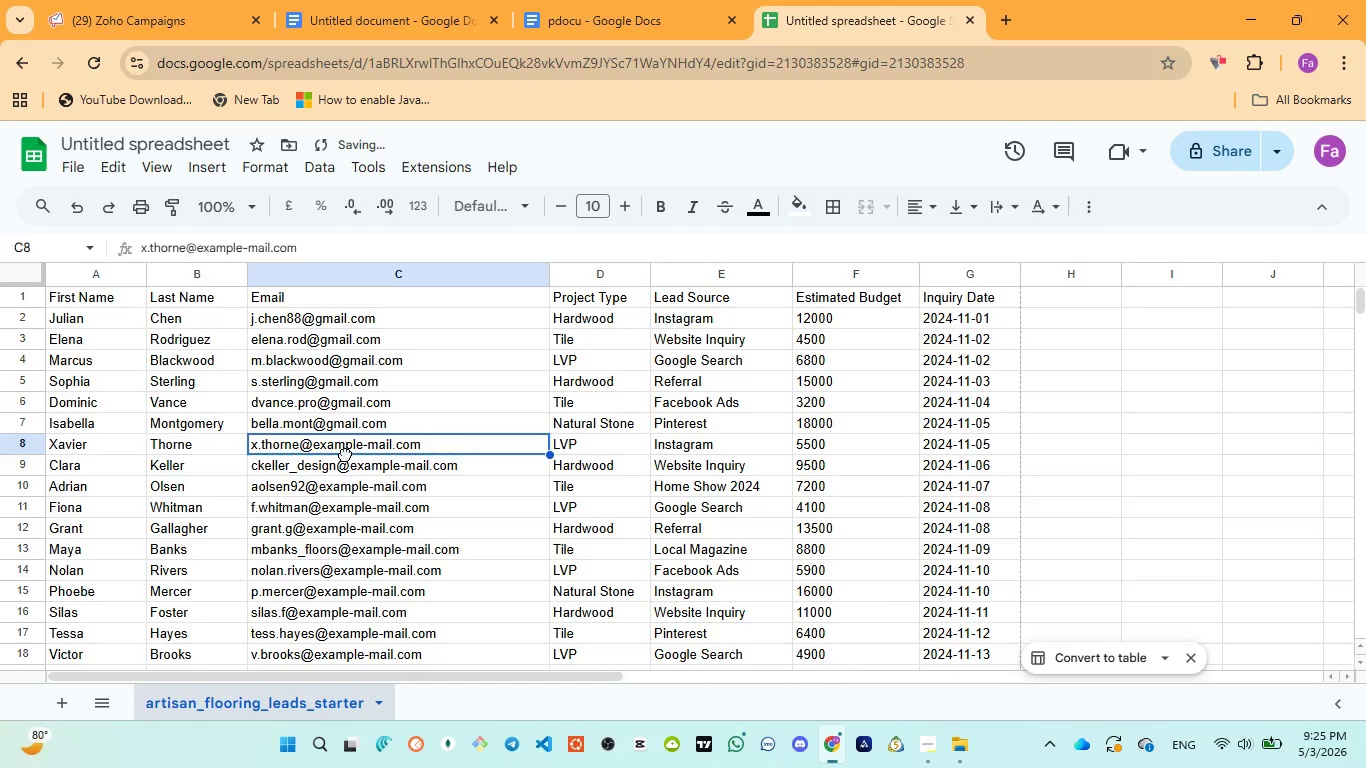 
triple_click([345, 454])
 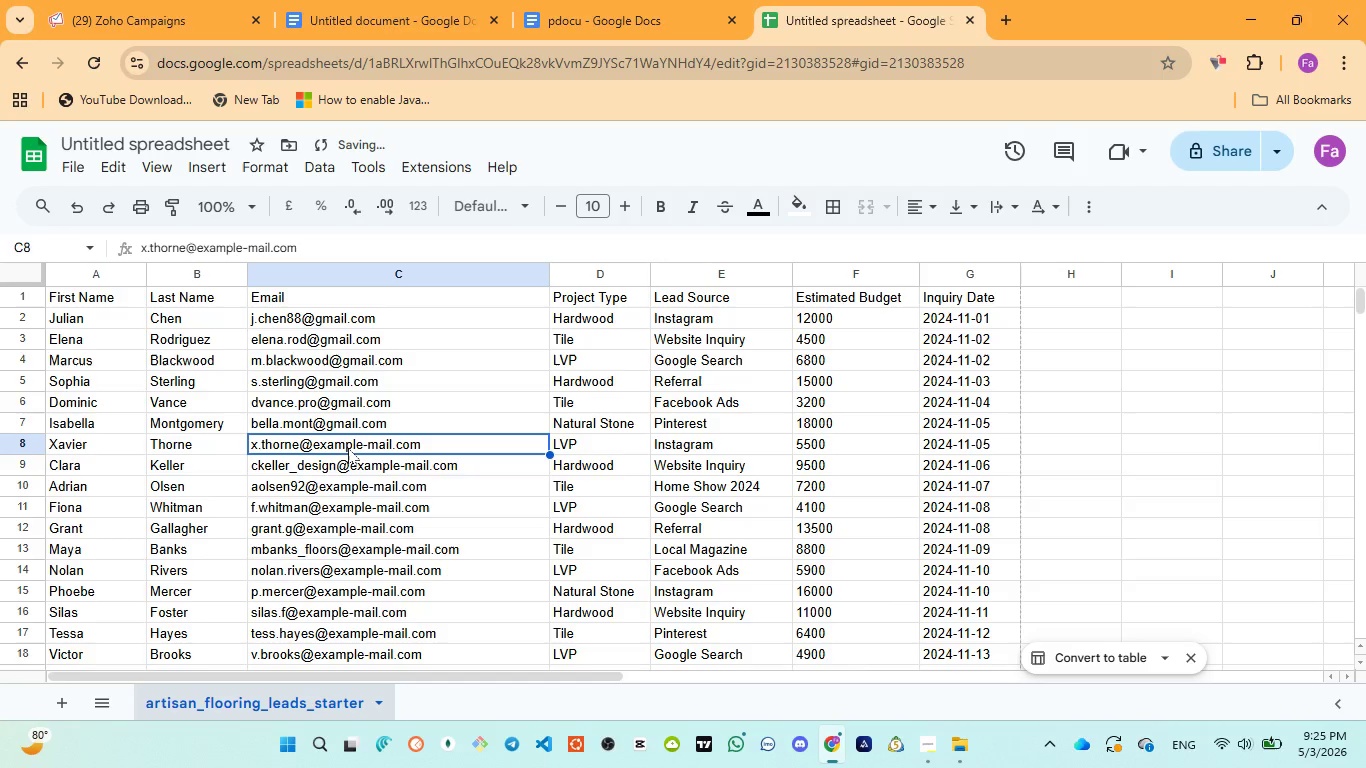 
double_click([348, 448])
 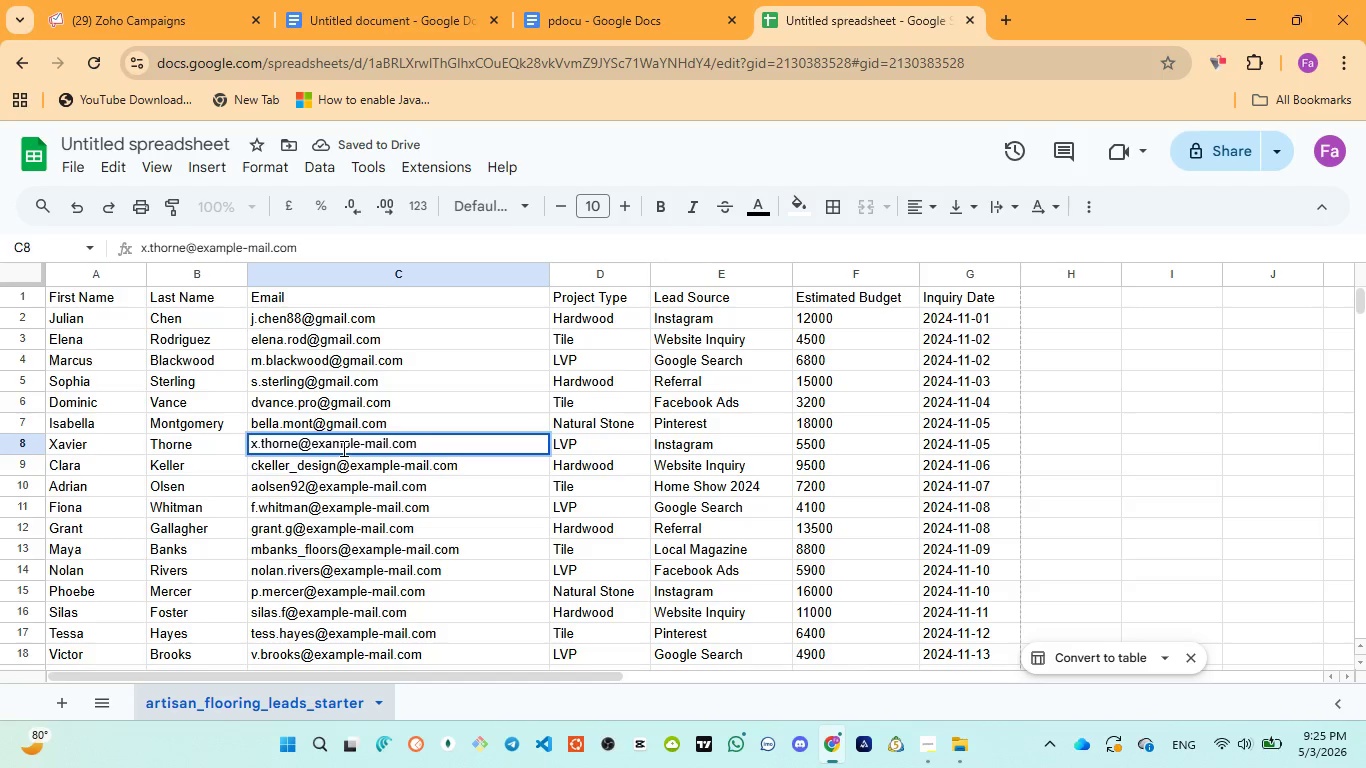 
double_click([342, 448])
 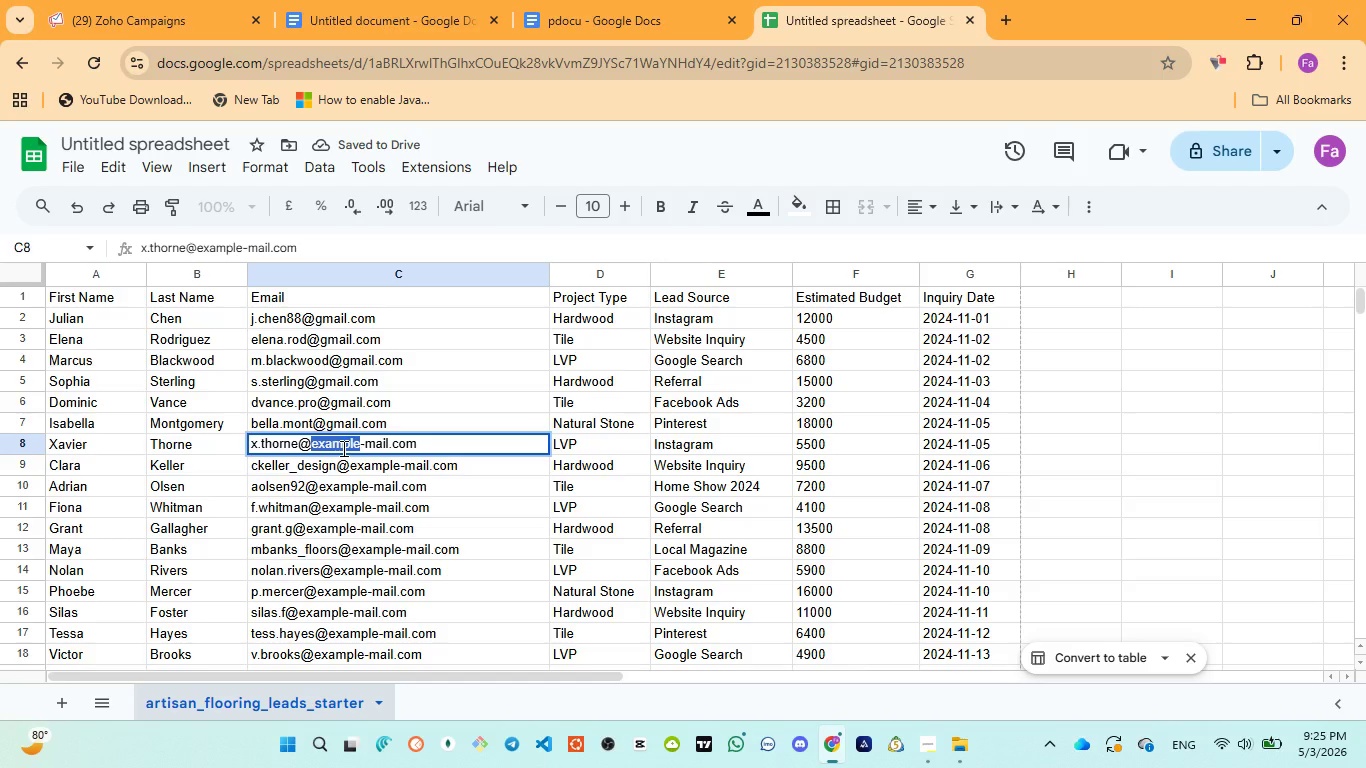 
key(Backspace)
 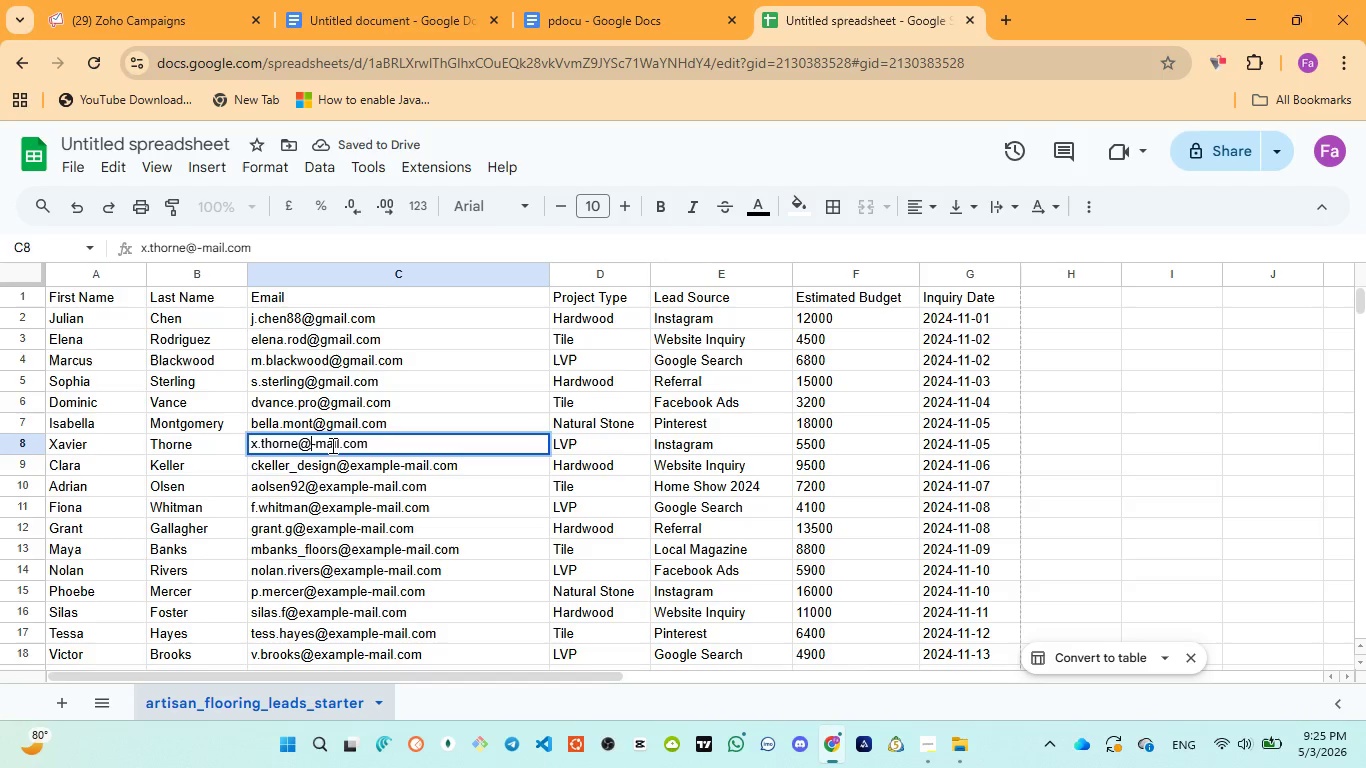 
double_click([331, 445])
 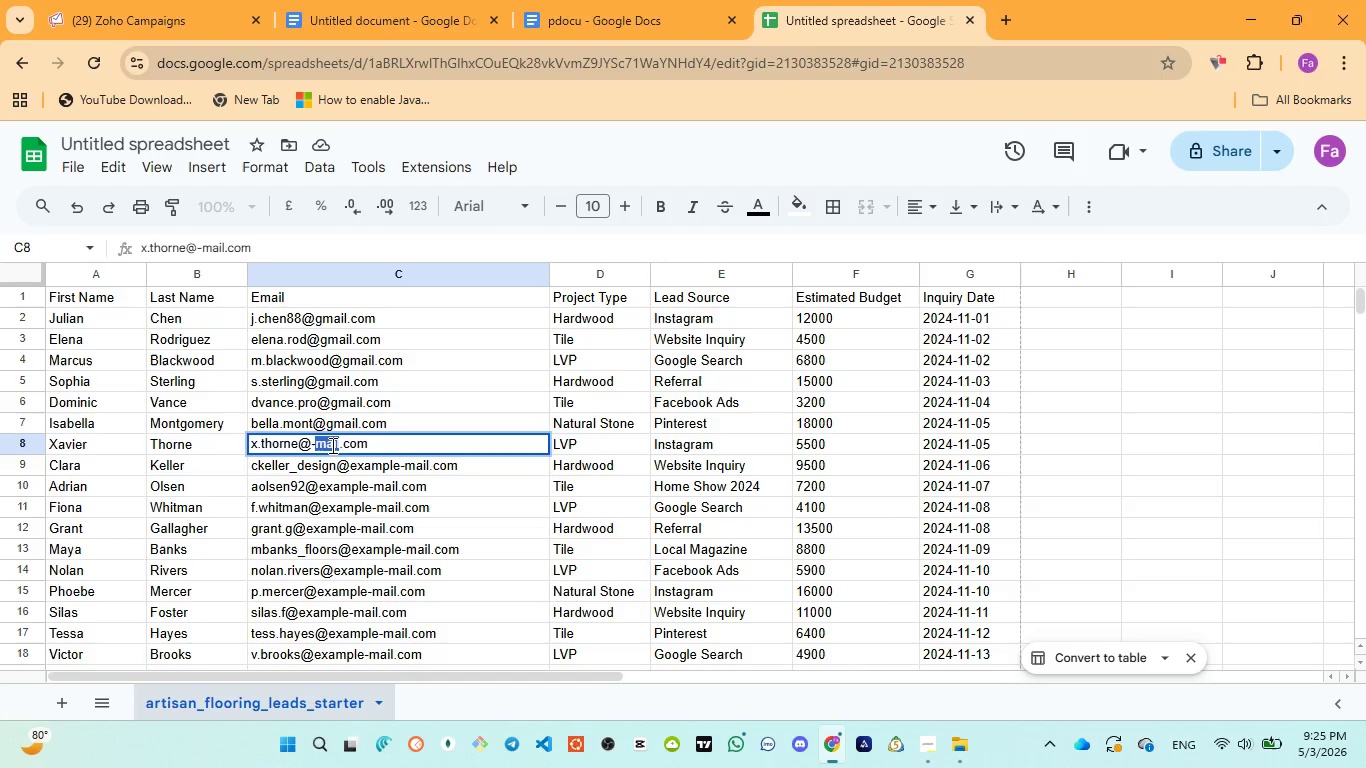 
key(Backspace)
 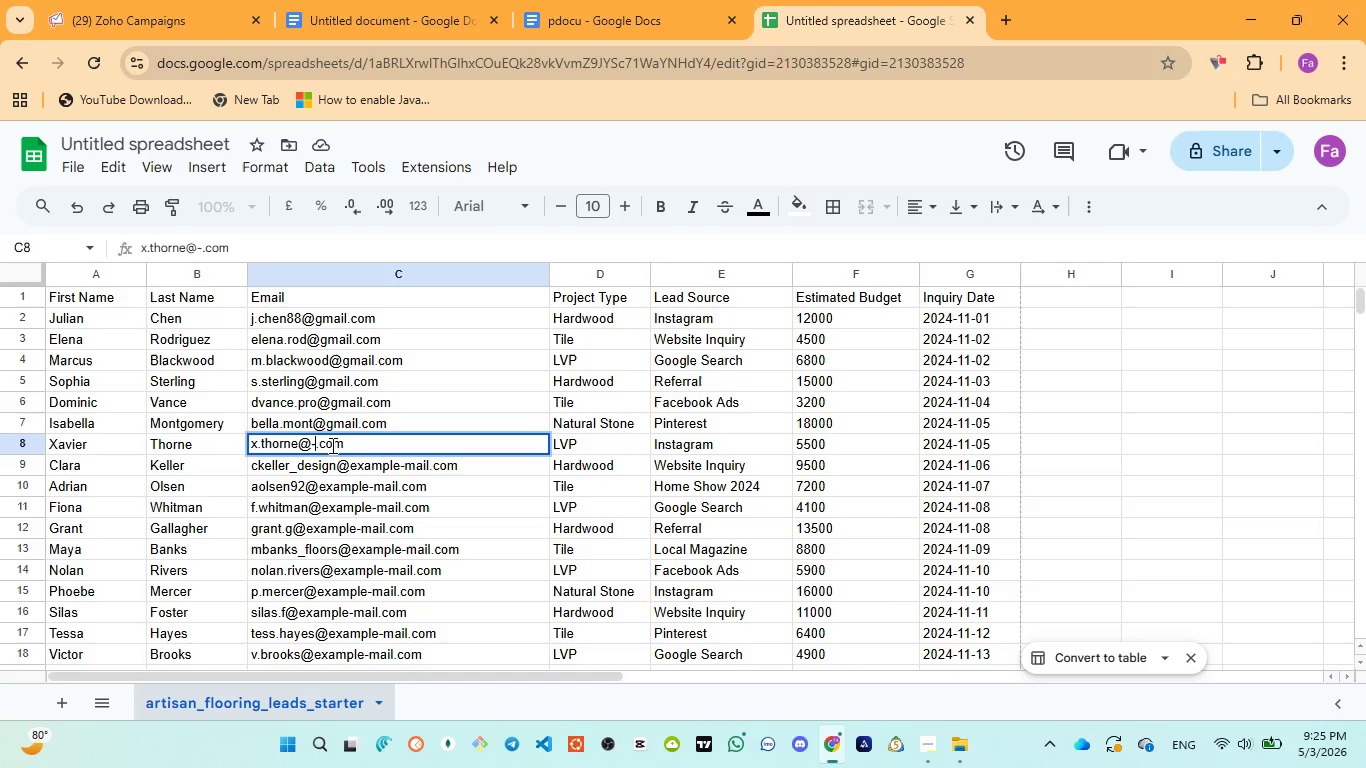 
key(Backspace)
 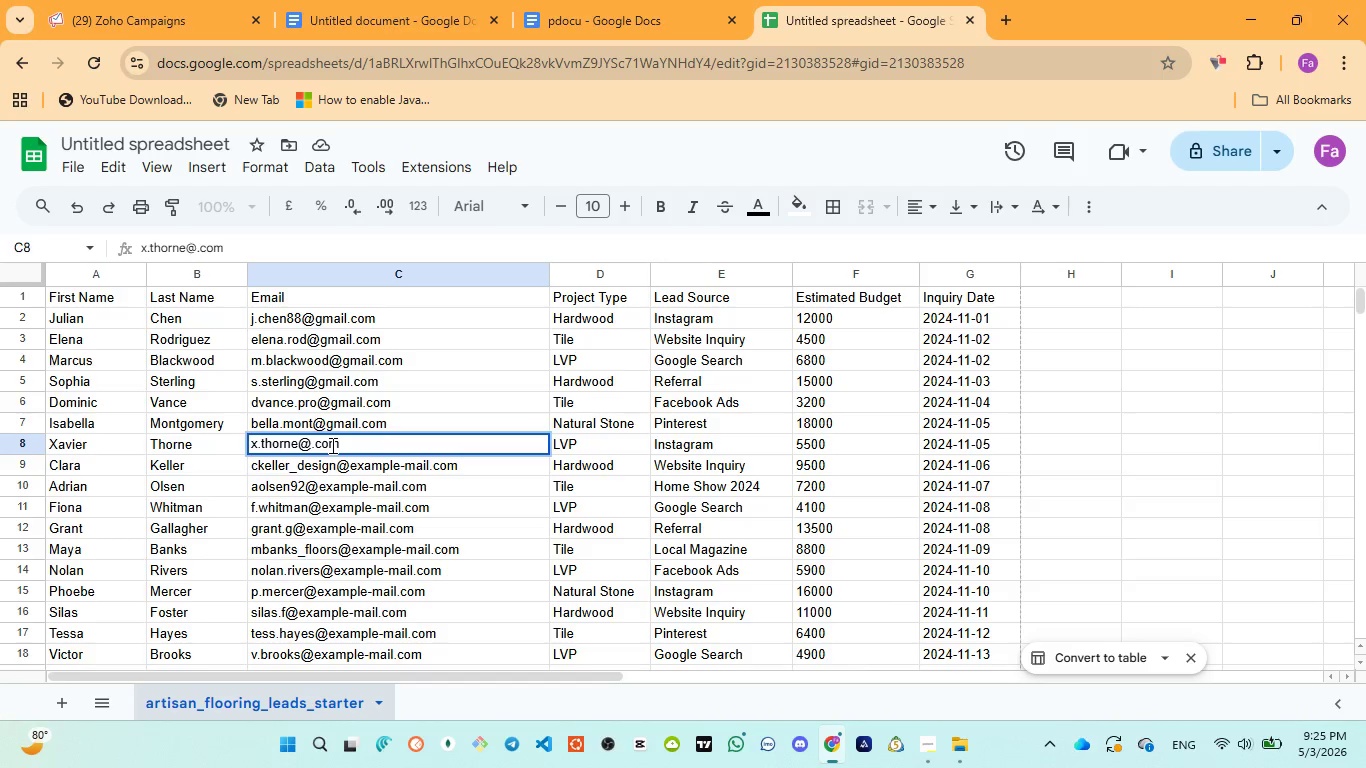 
key(Control+ControlLeft)
 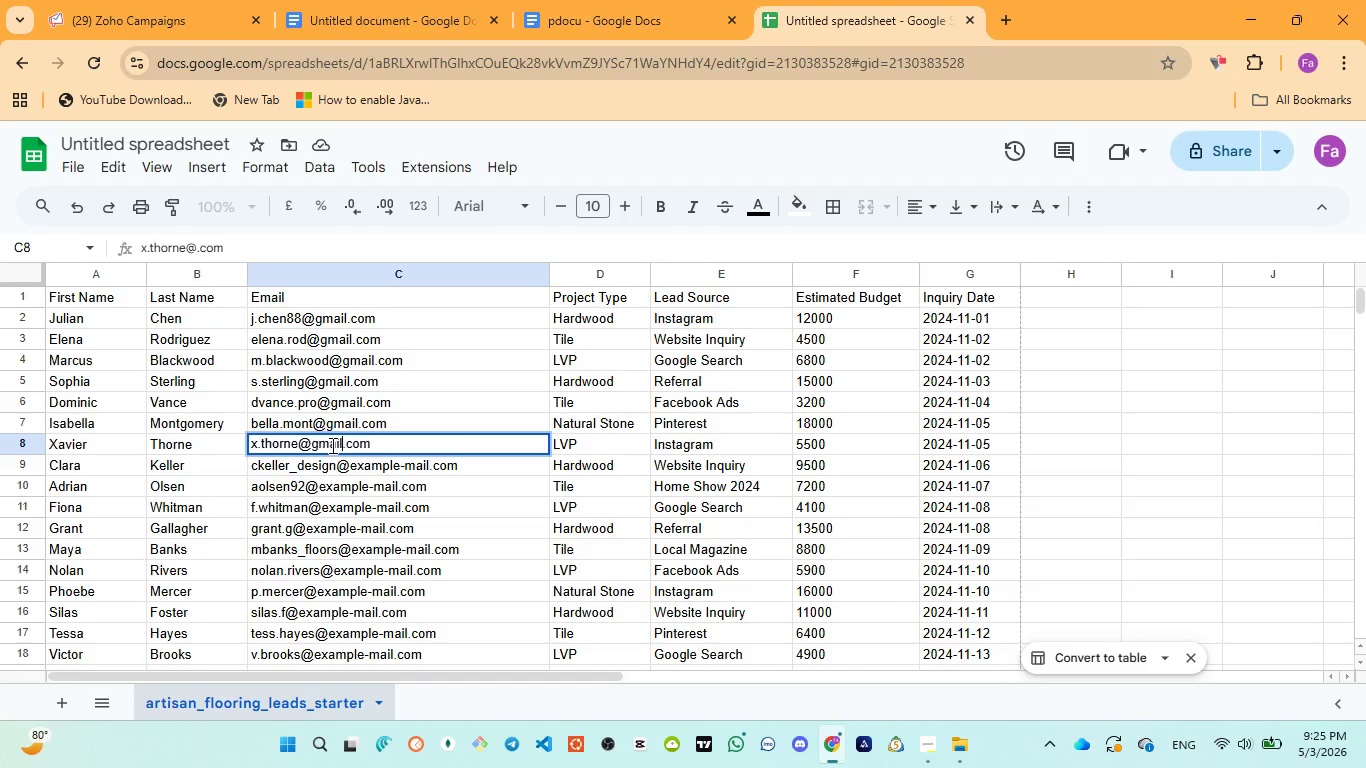 
key(Control+V)
 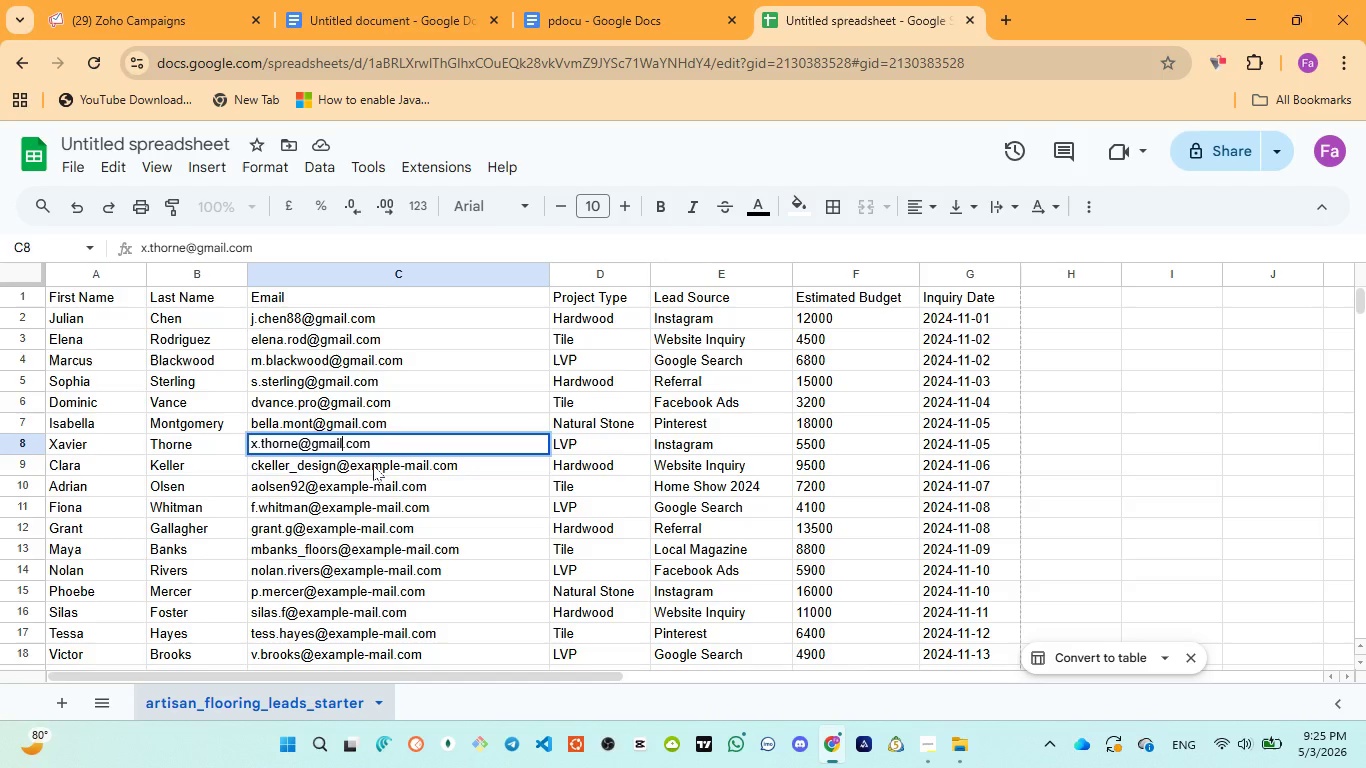 
double_click([373, 465])
 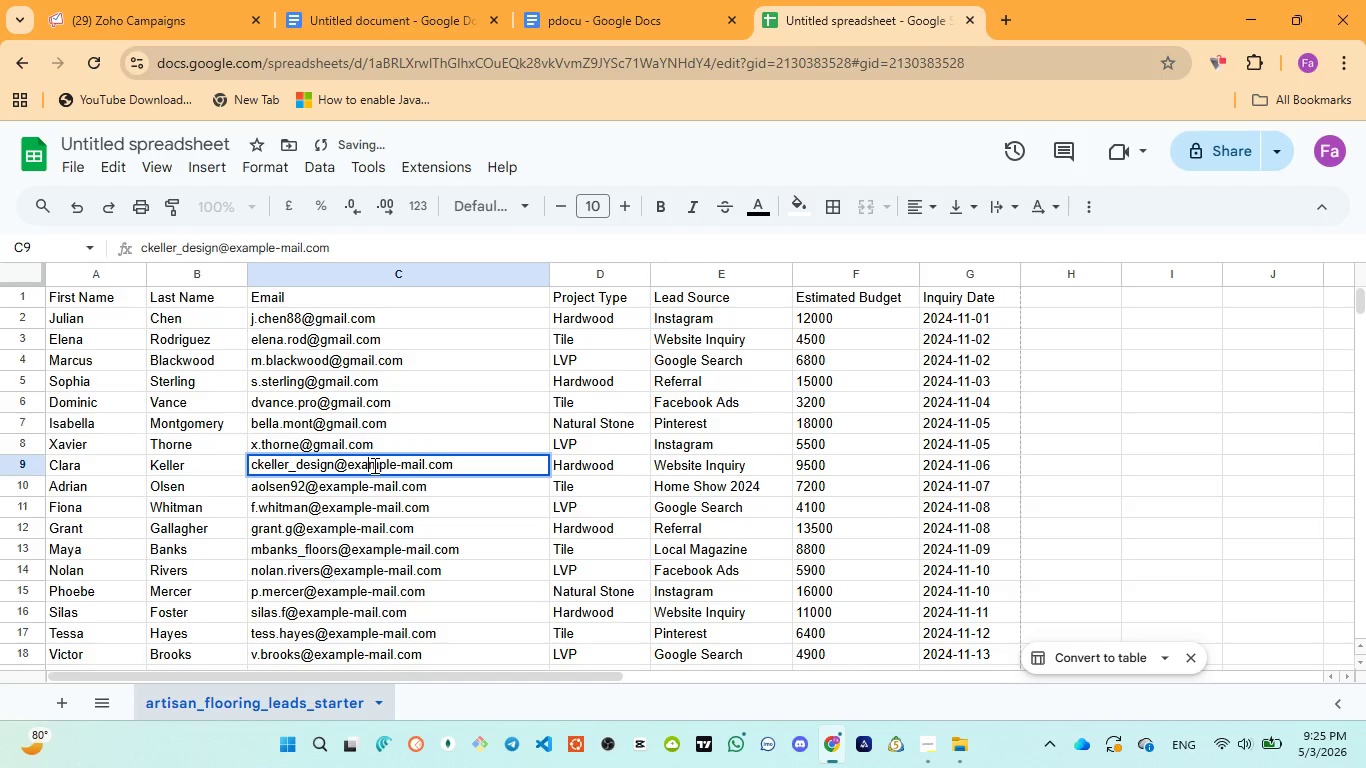 
double_click([373, 465])
 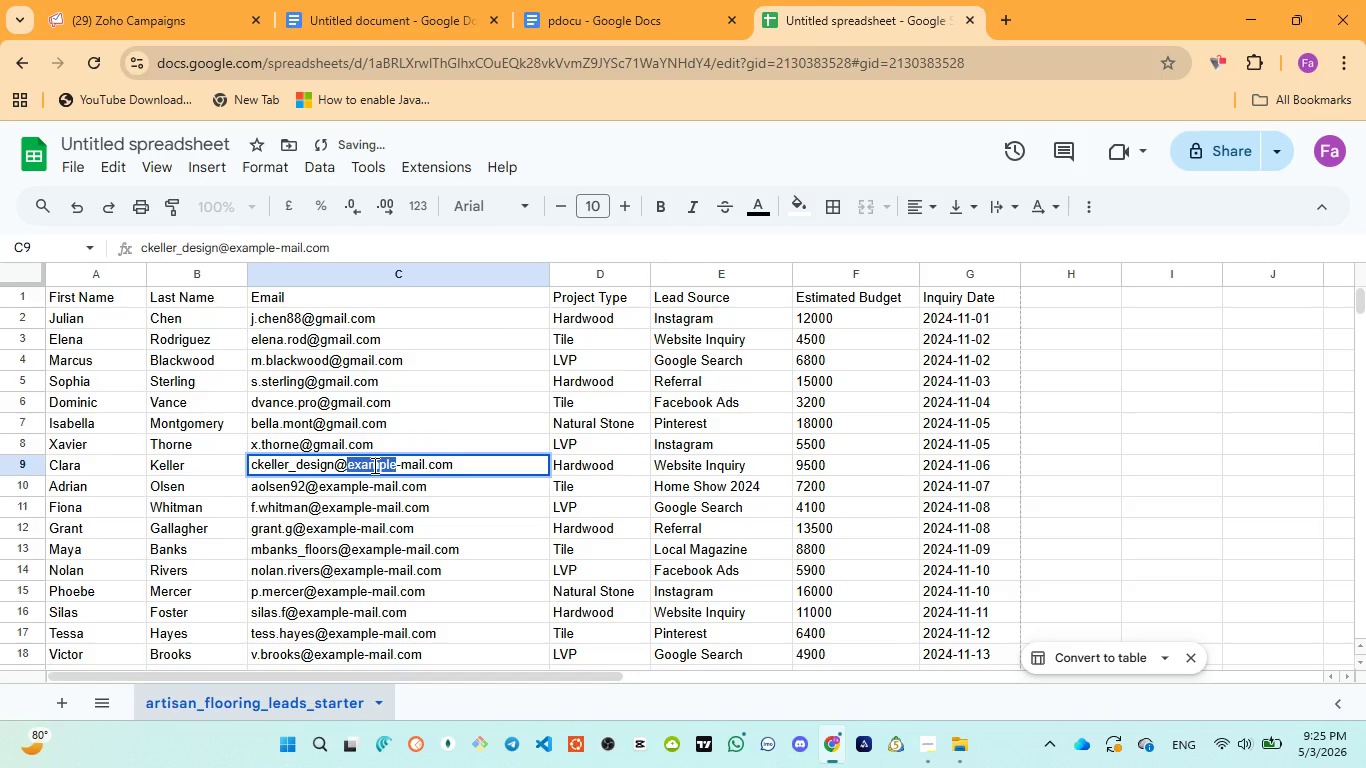 
key(Backspace)
 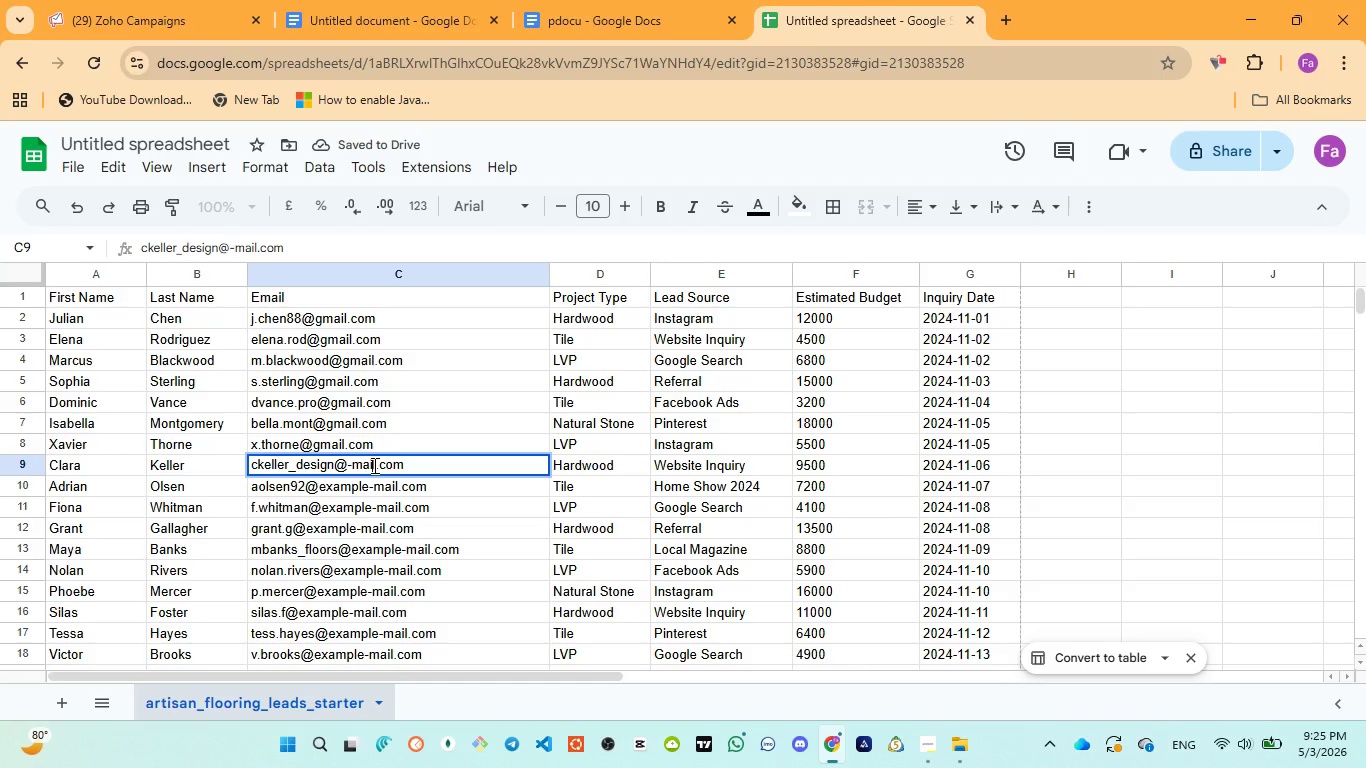 
double_click([373, 465])
 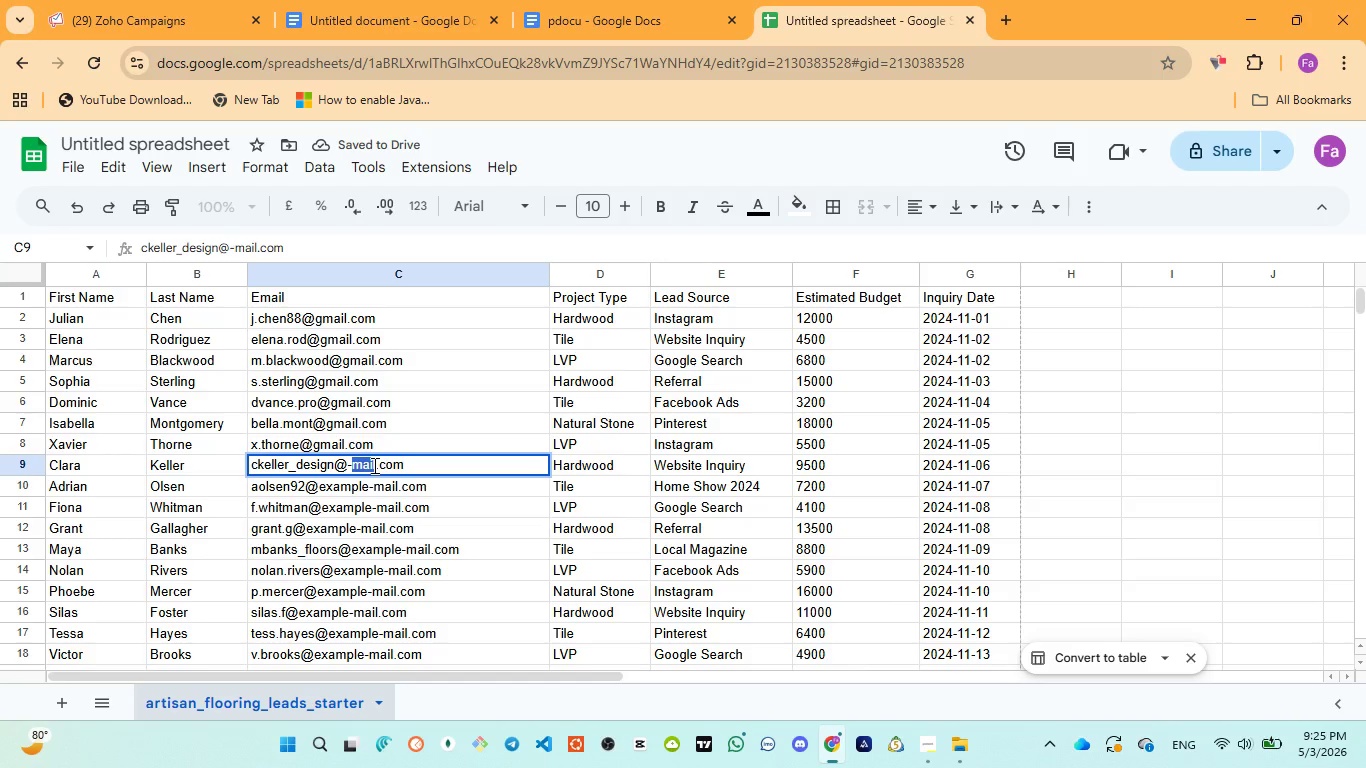 
key(Backspace)
 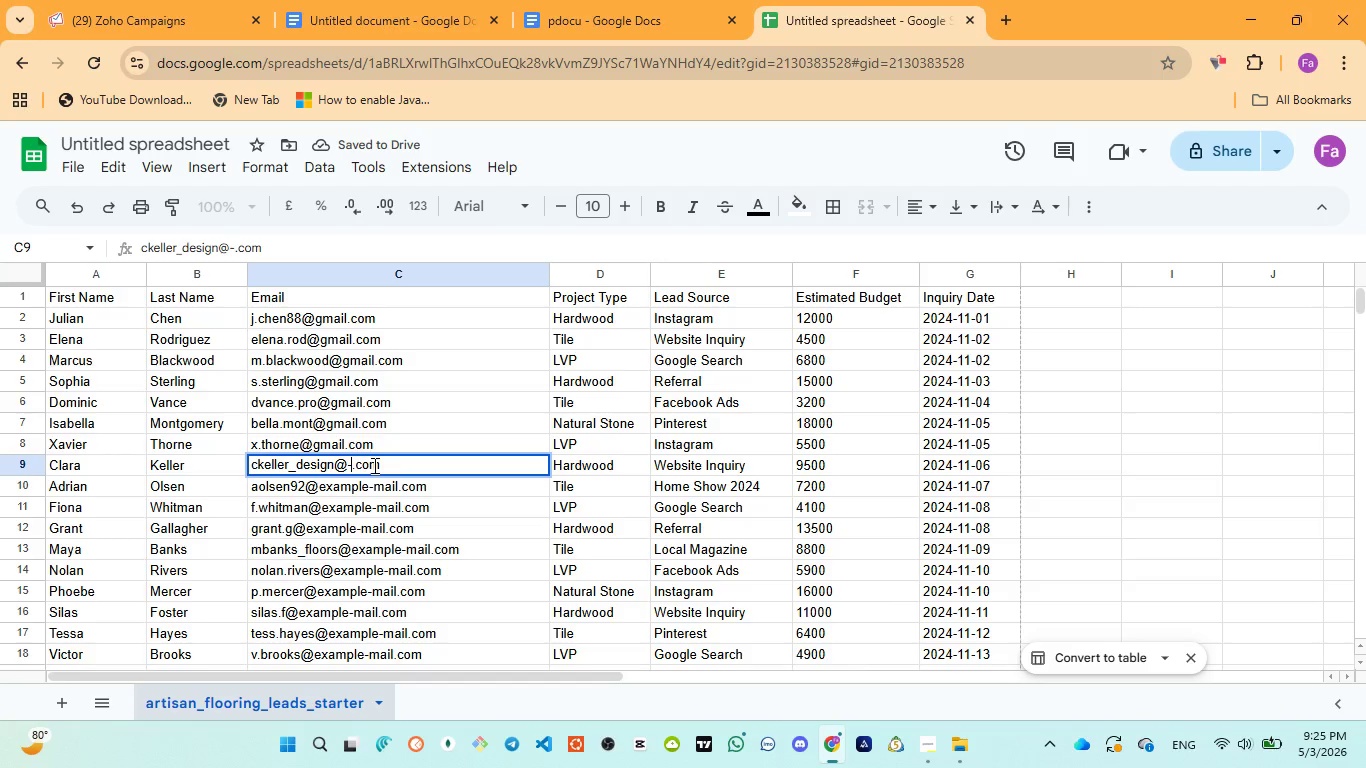 
key(Backspace)
 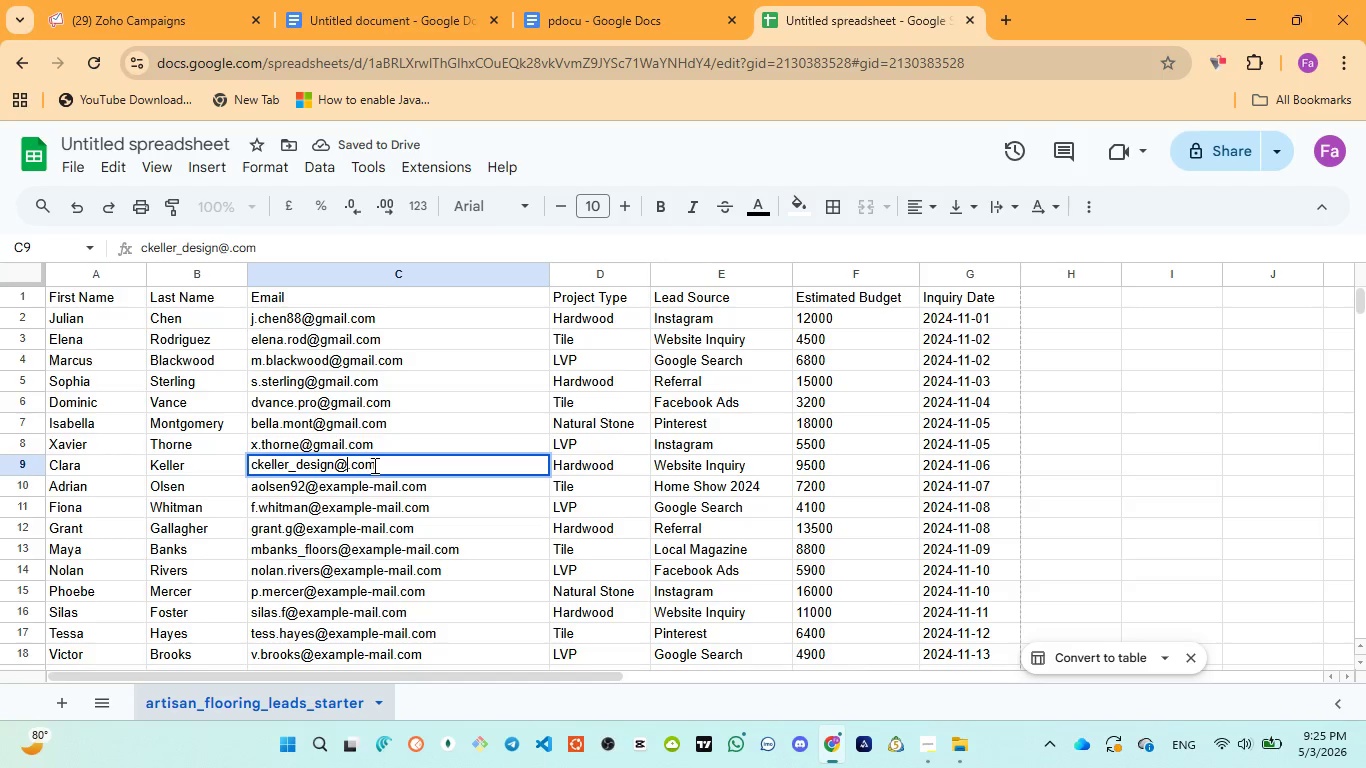 
key(Control+ControlLeft)
 